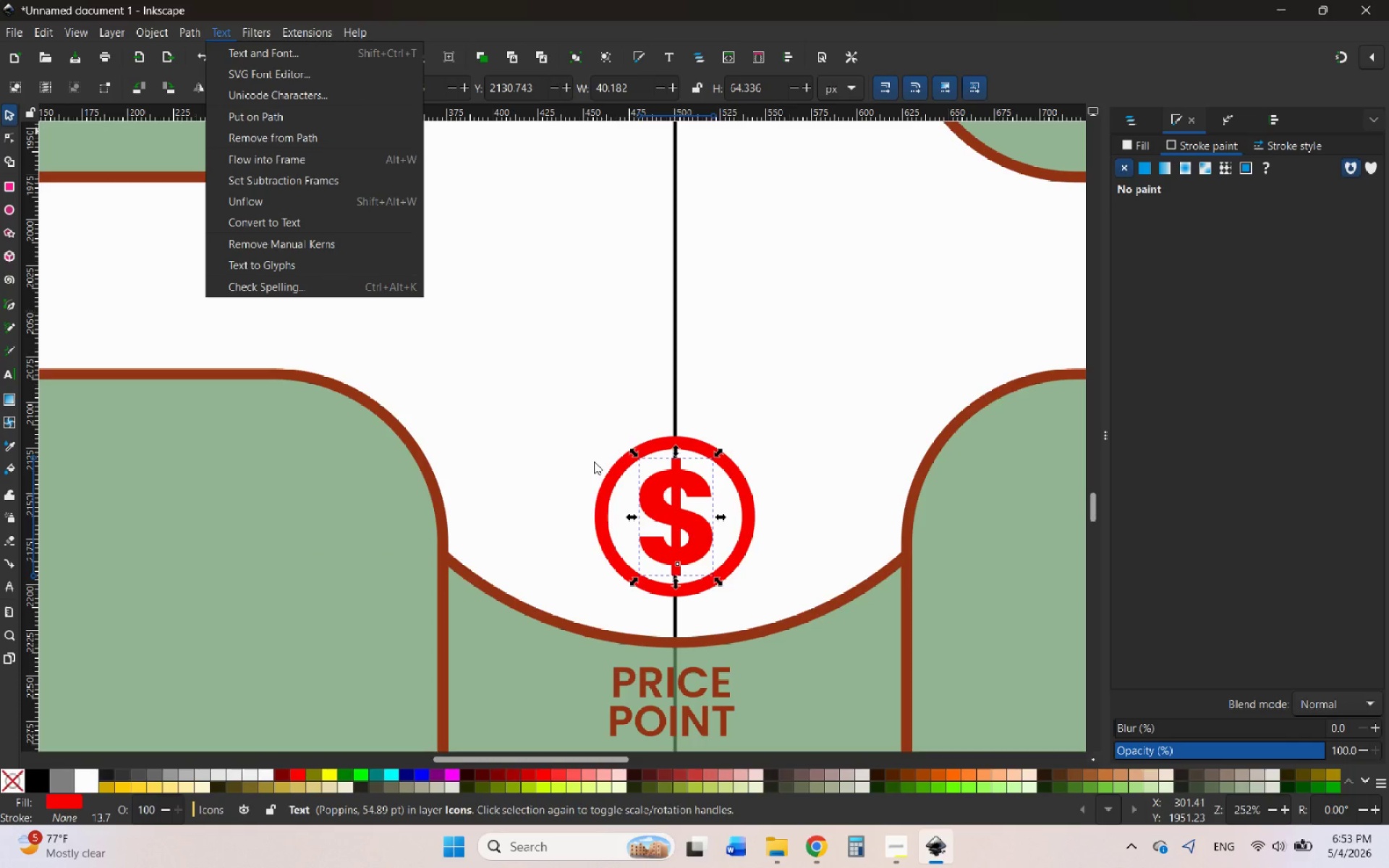 
left_click([613, 426])
 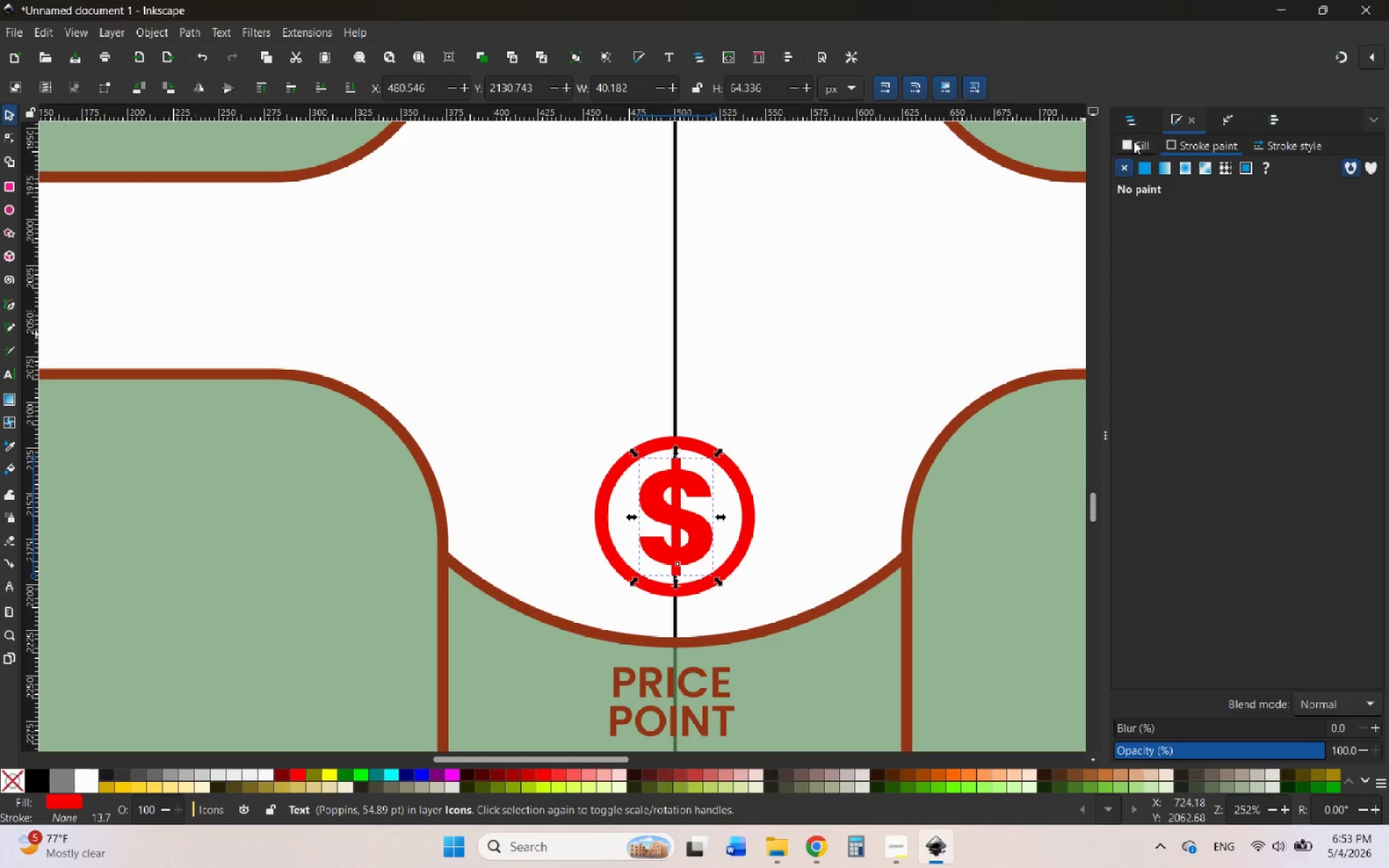 
left_click([1133, 121])
 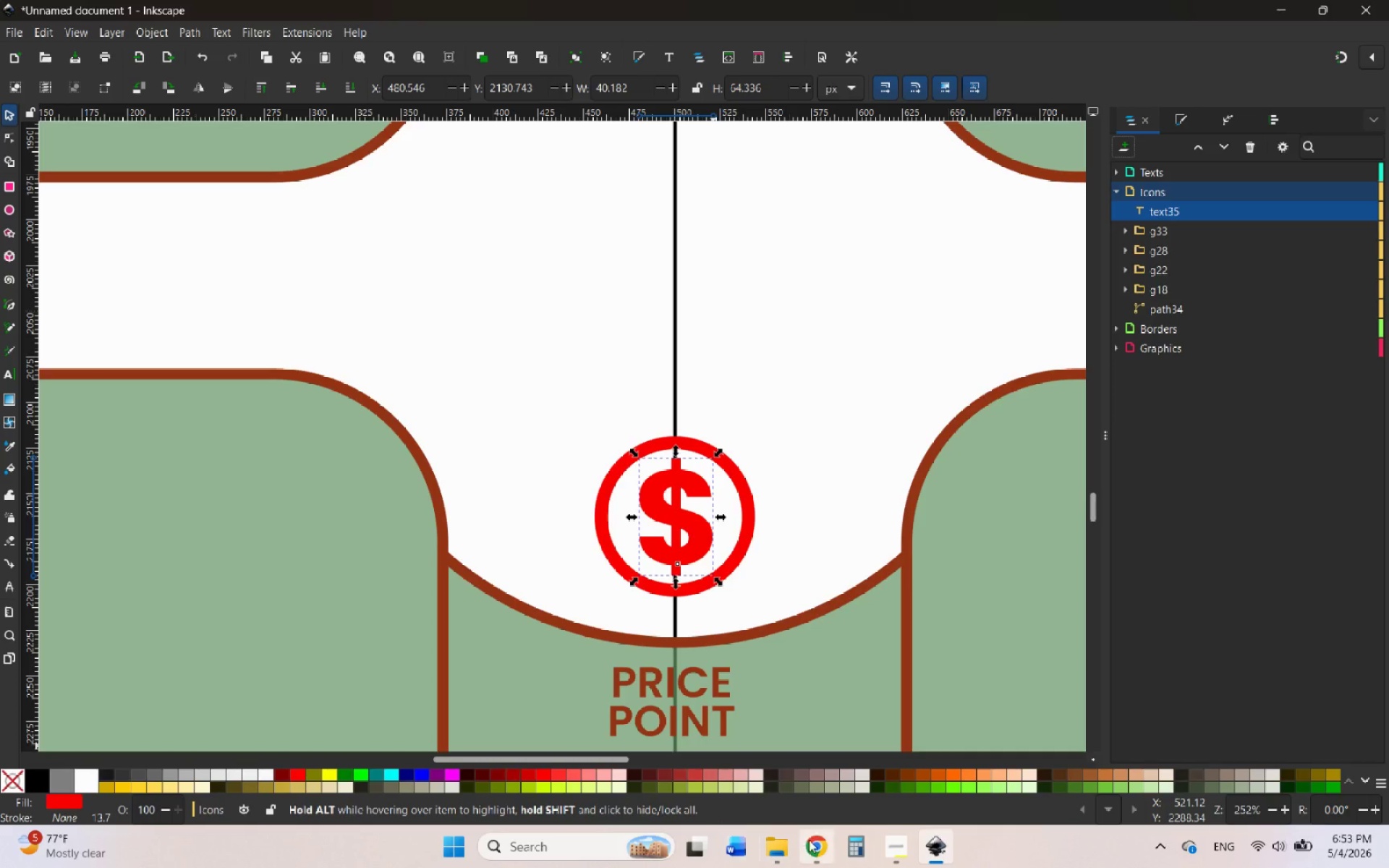 
left_click([827, 848])
 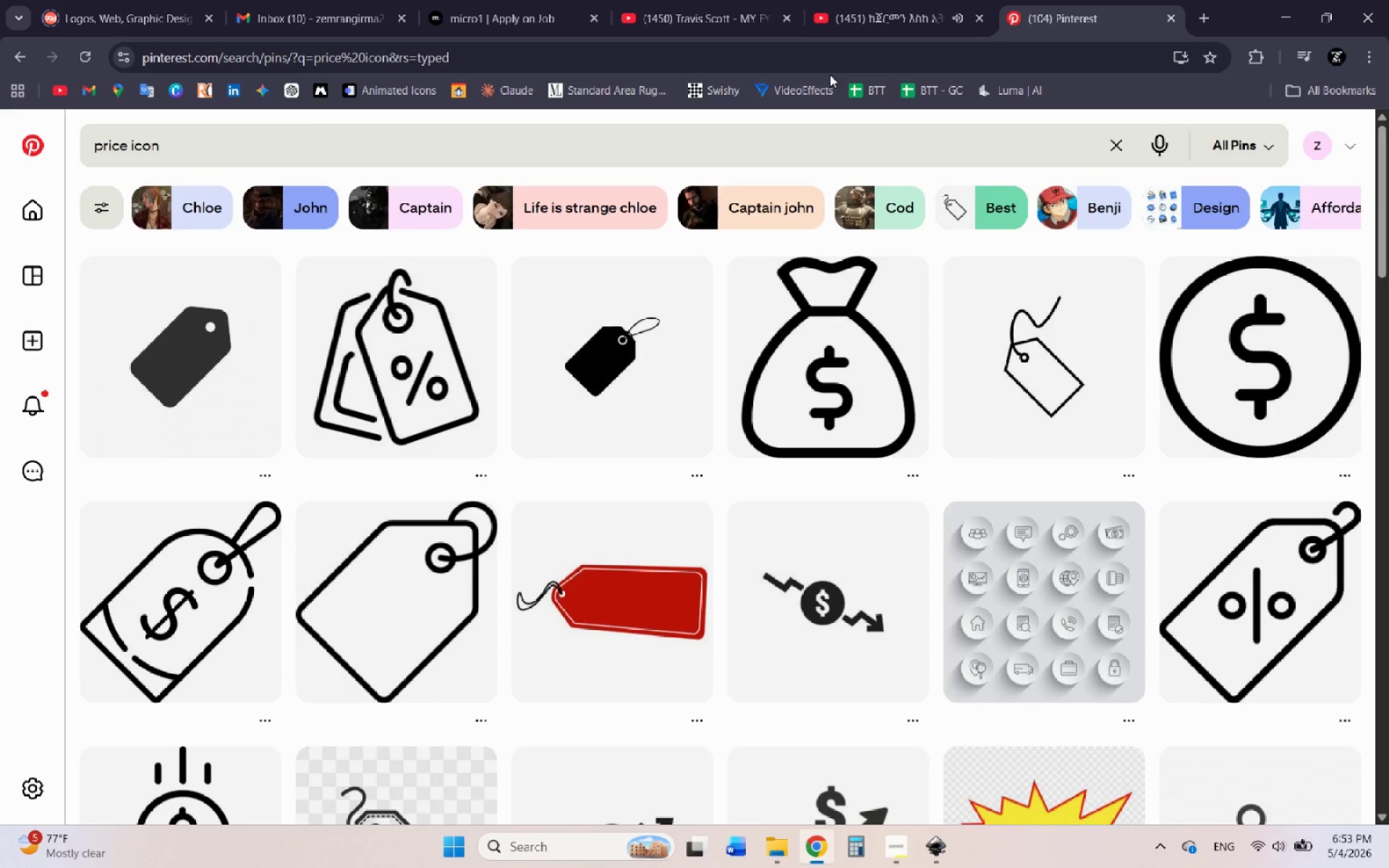 
left_click([878, 15])
 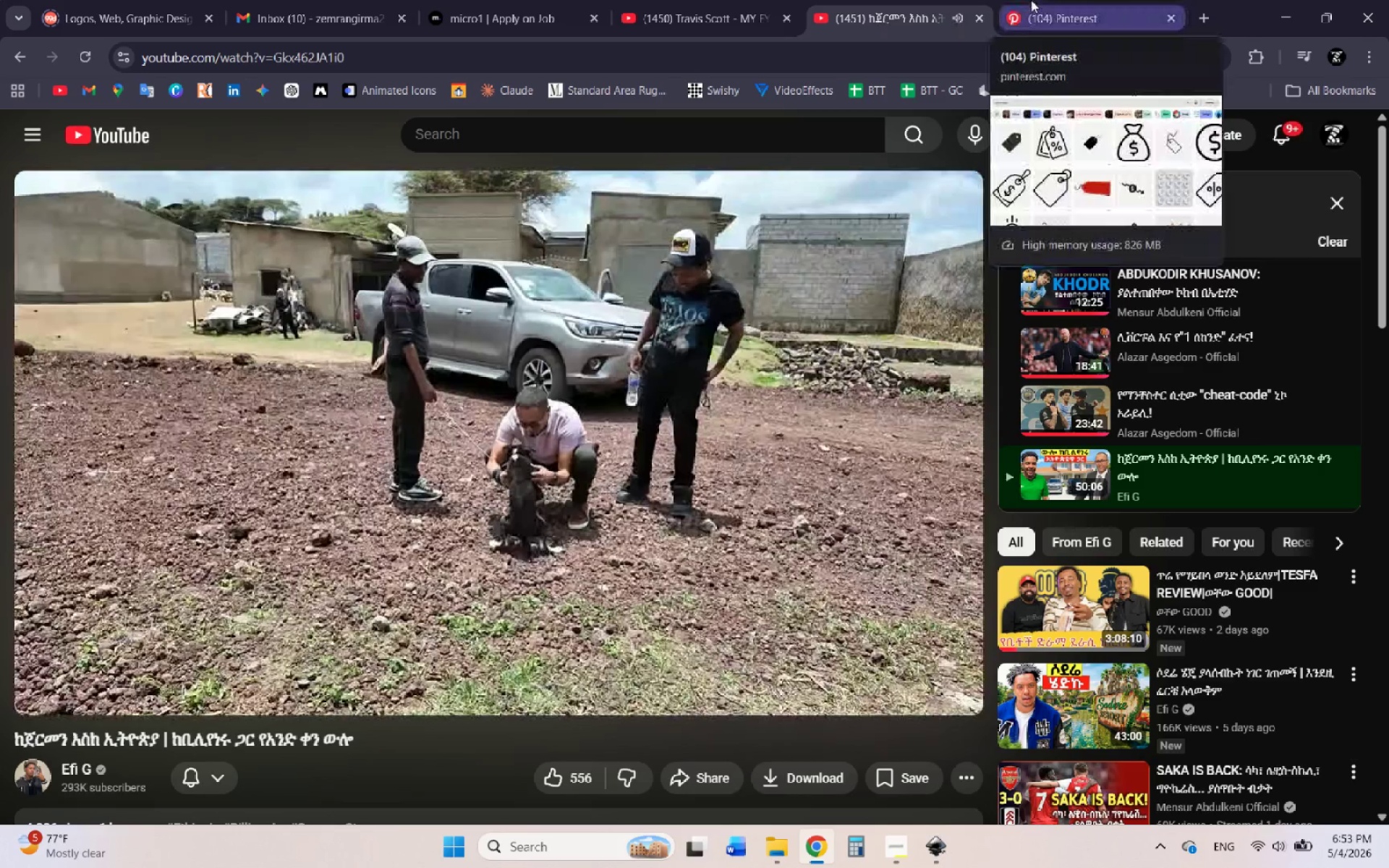 
left_click([1031, 0])
 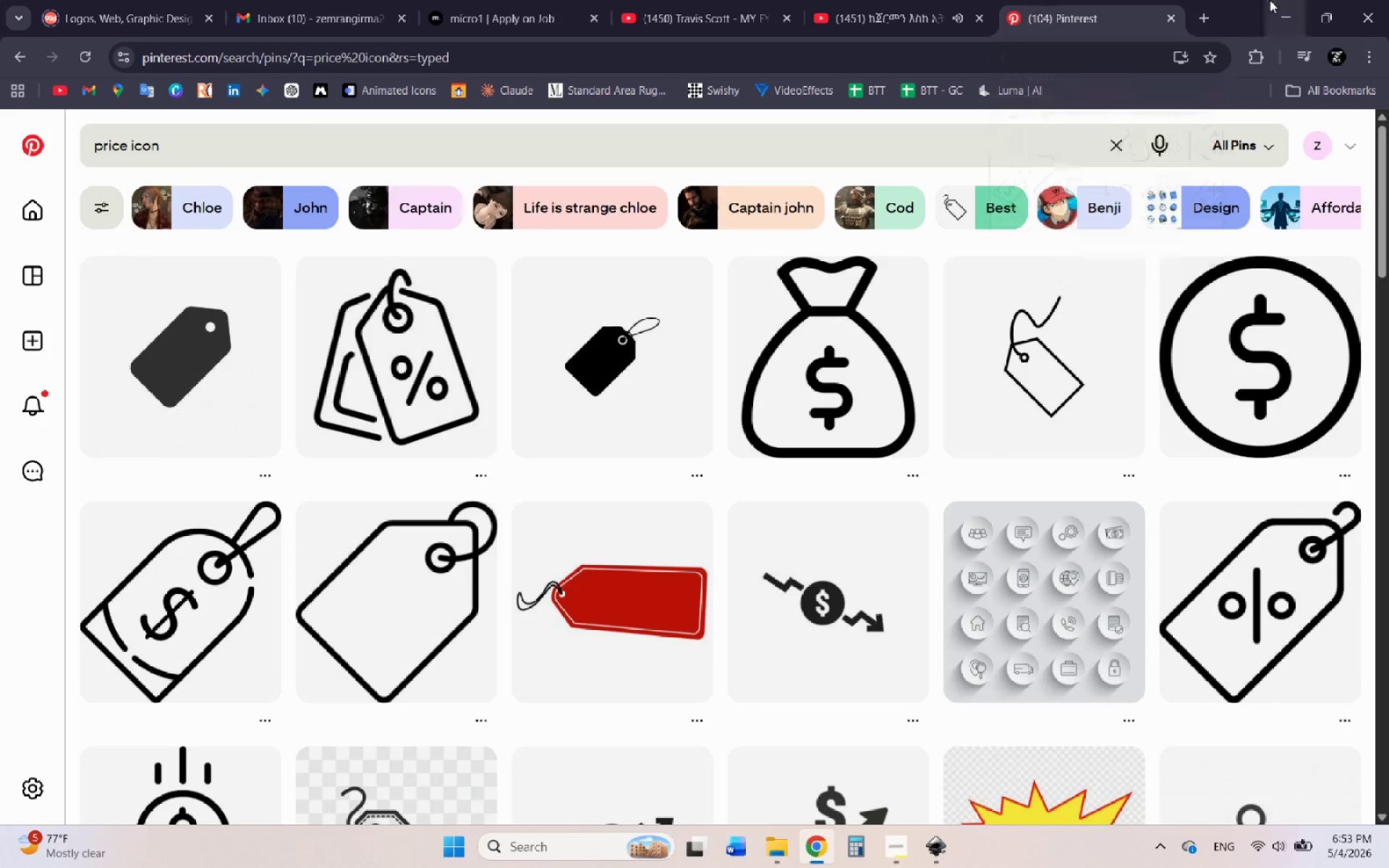 
left_click([1270, 0])
 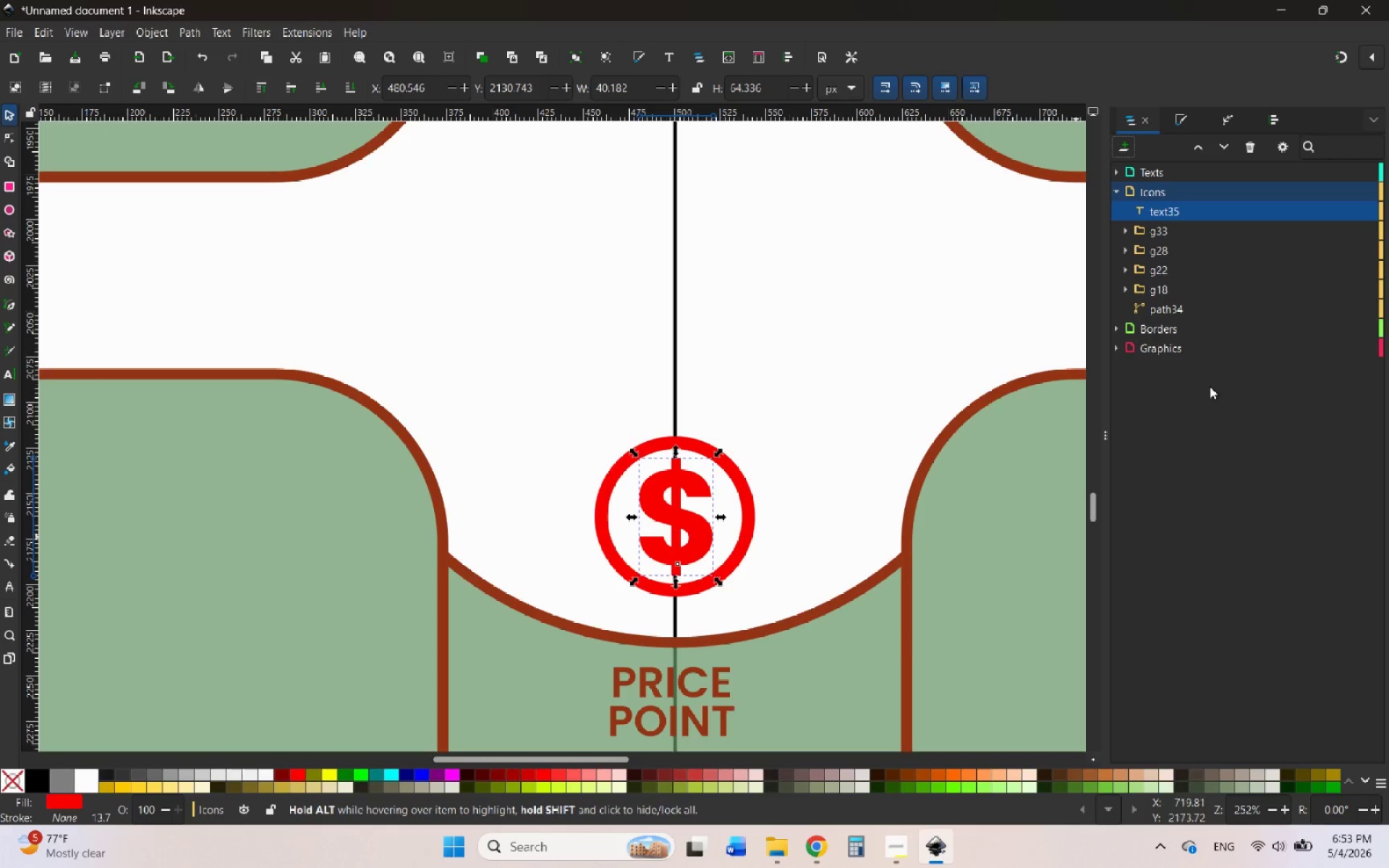 
left_click([1273, 119])
 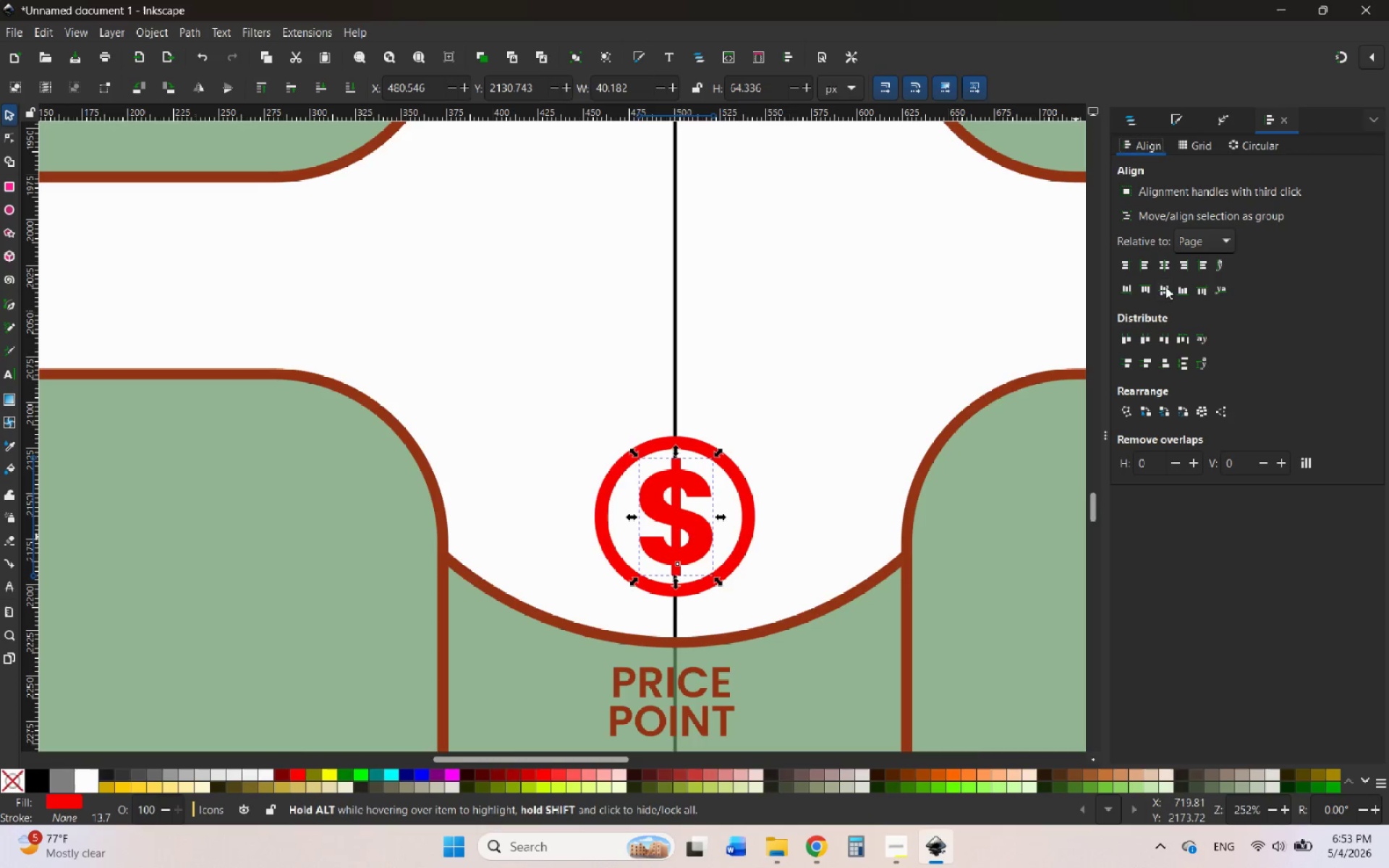 
left_click([1165, 263])
 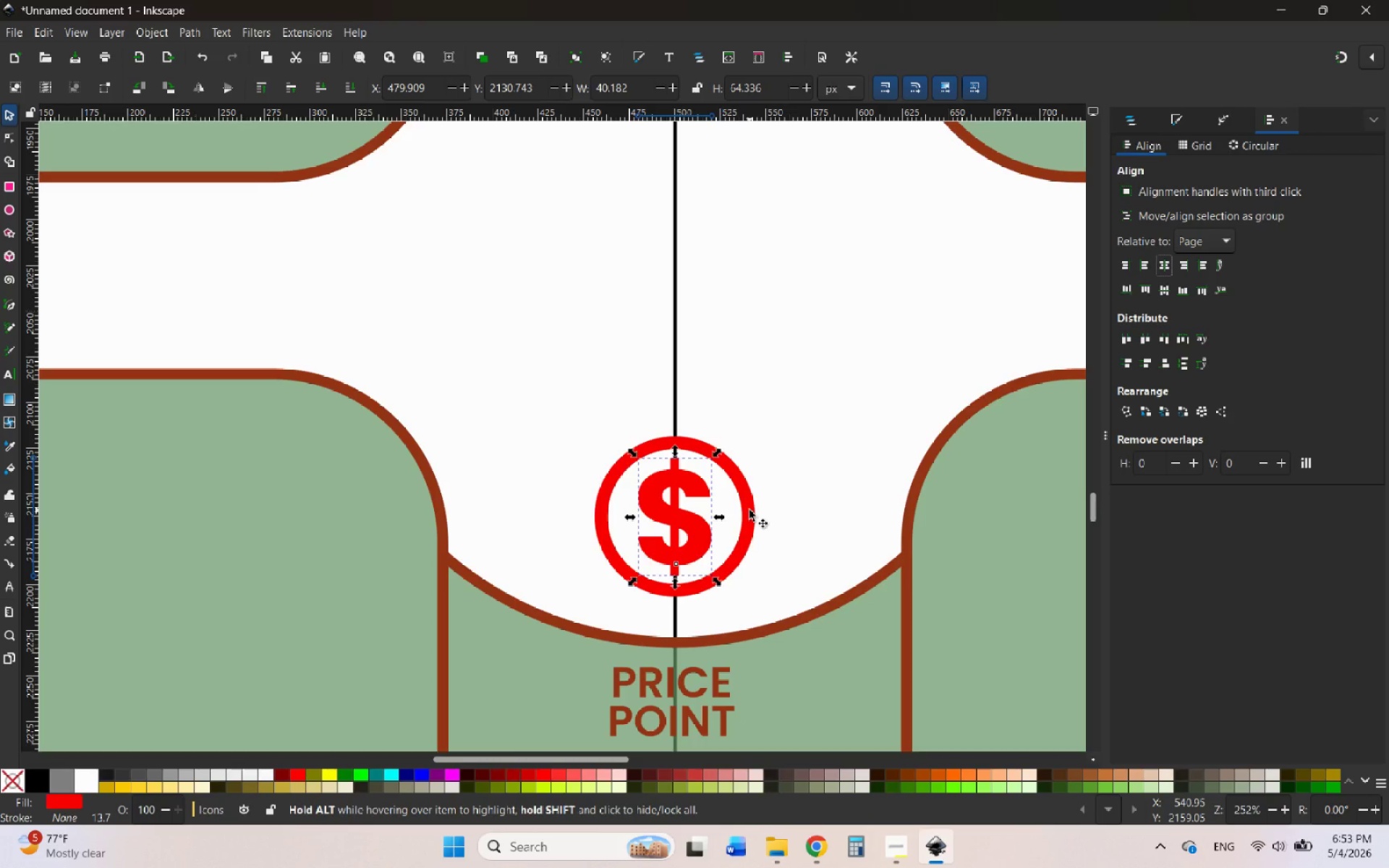 
left_click([797, 493])
 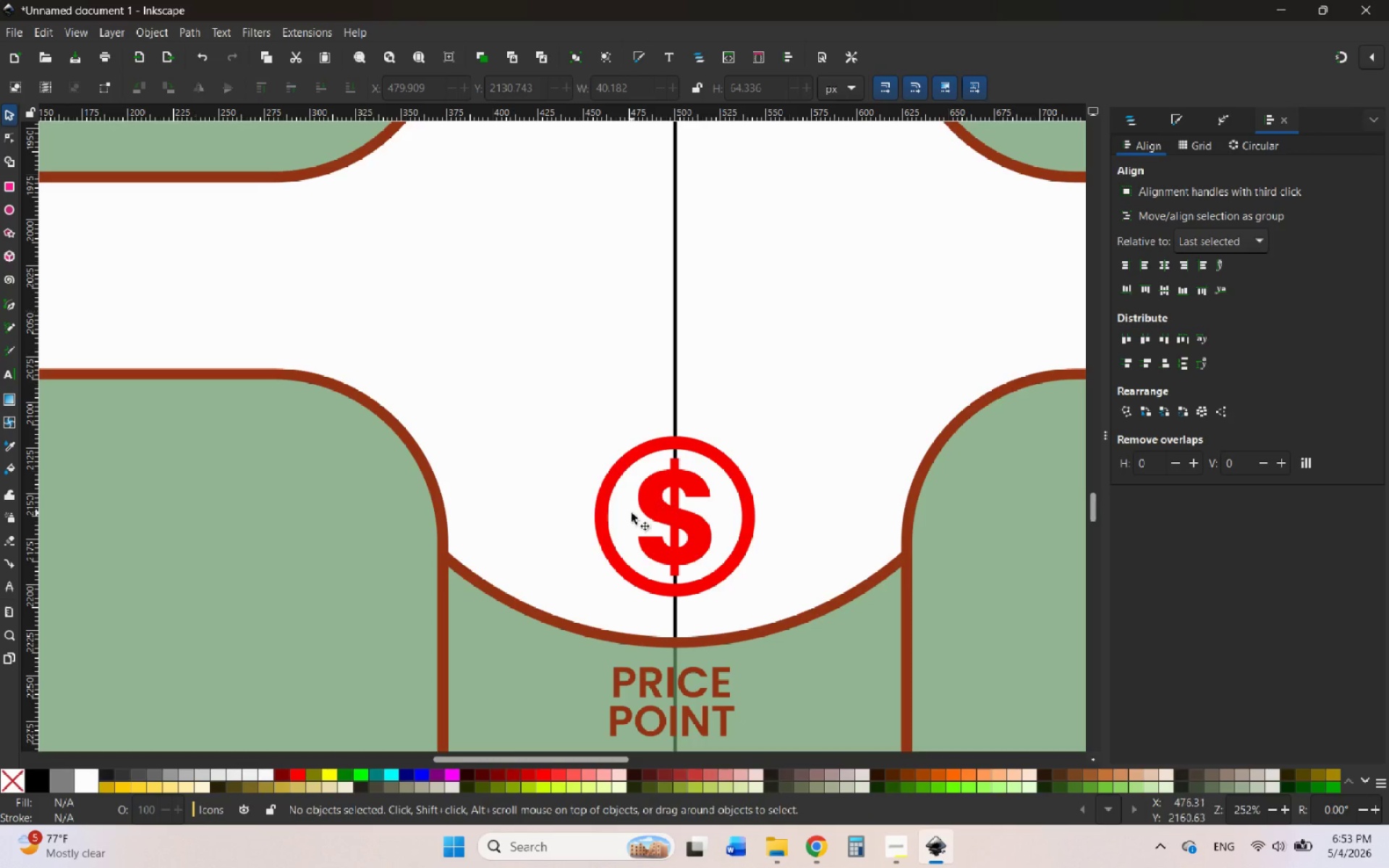 
left_click([652, 509])
 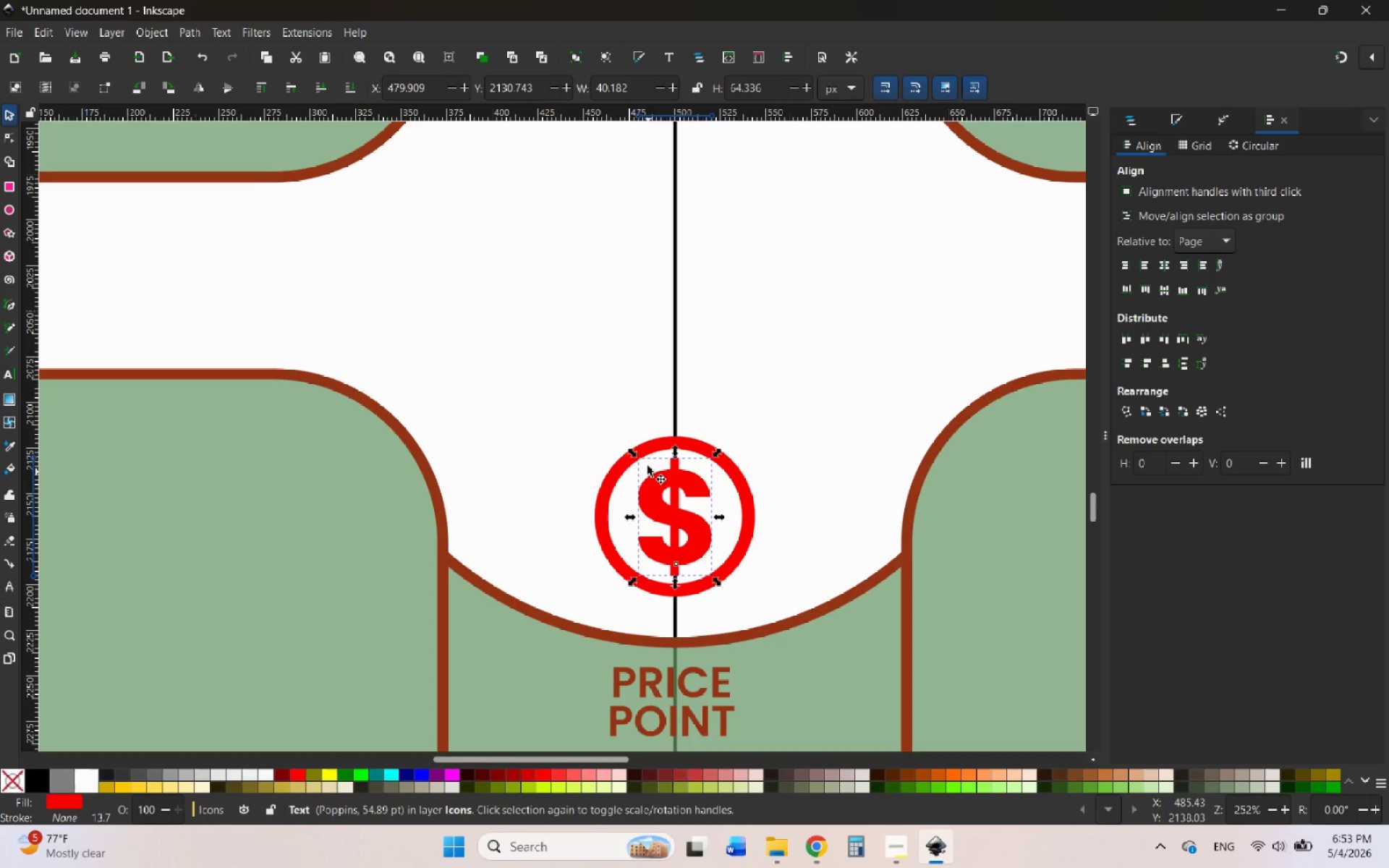 
hold_key(key=ShiftLeft, duration=0.98)
left_click([640, 452])
 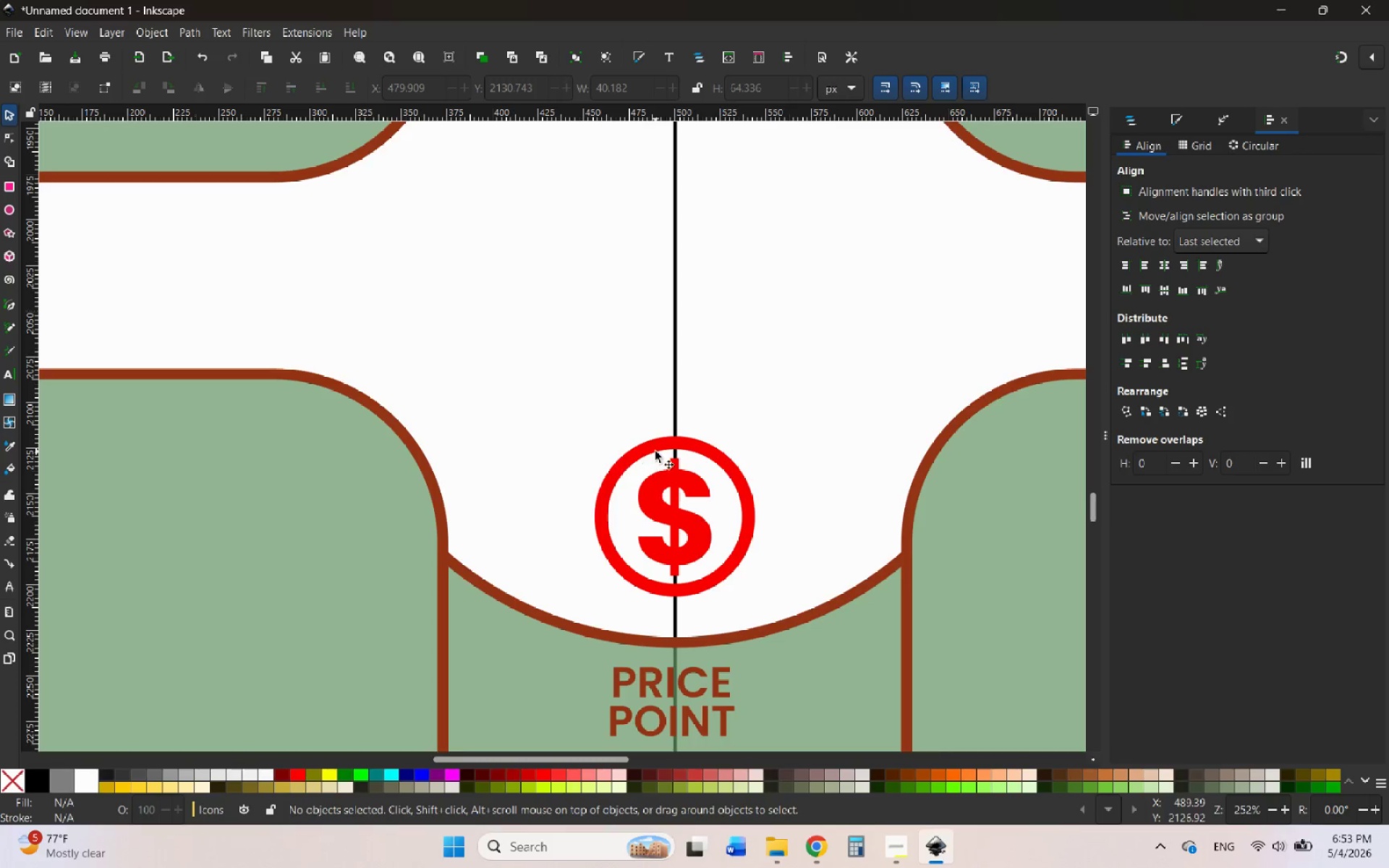 
left_click([655, 451])
 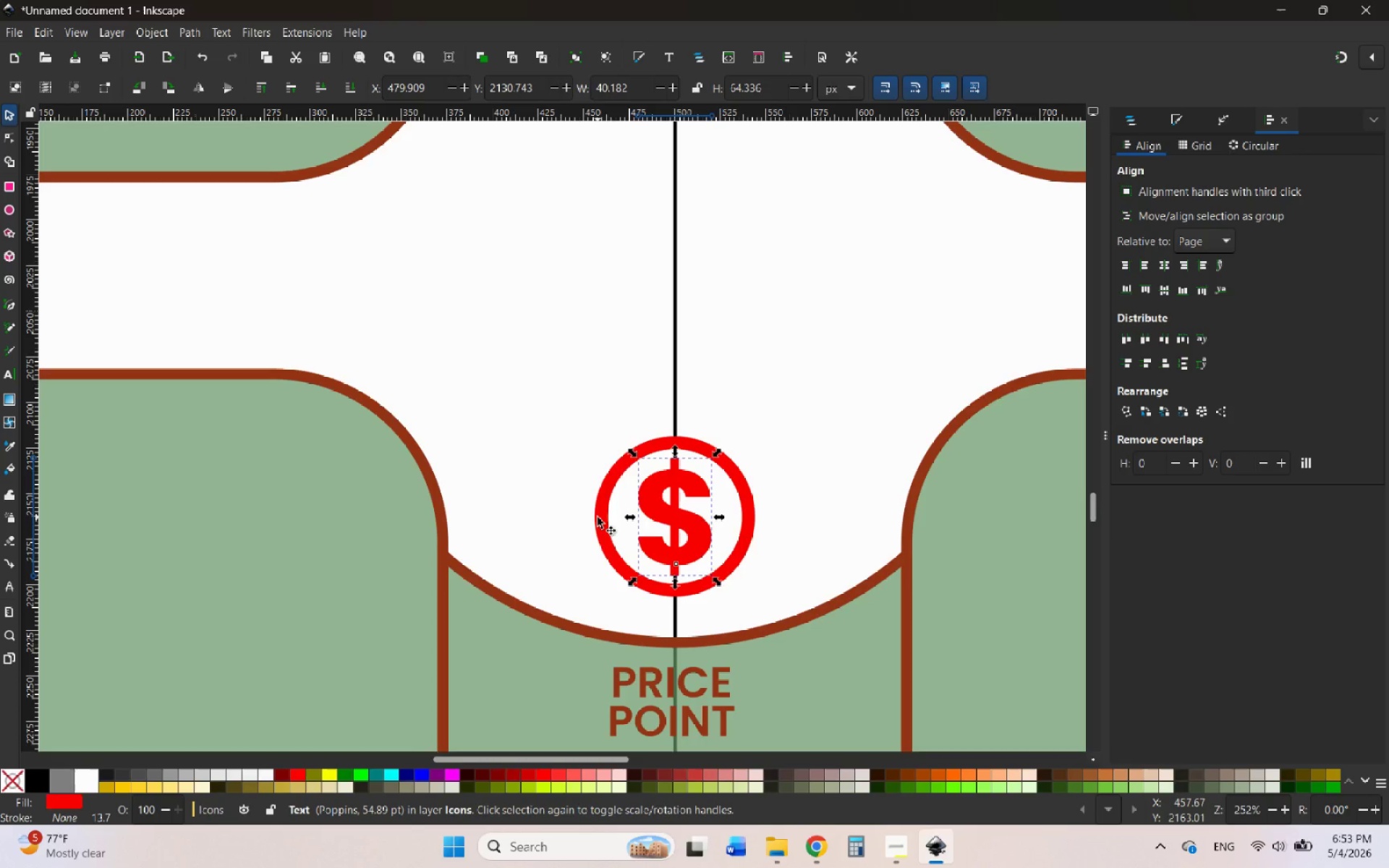 
hold_key(key=ControlLeft, duration=0.73)
left_click([598, 517])
 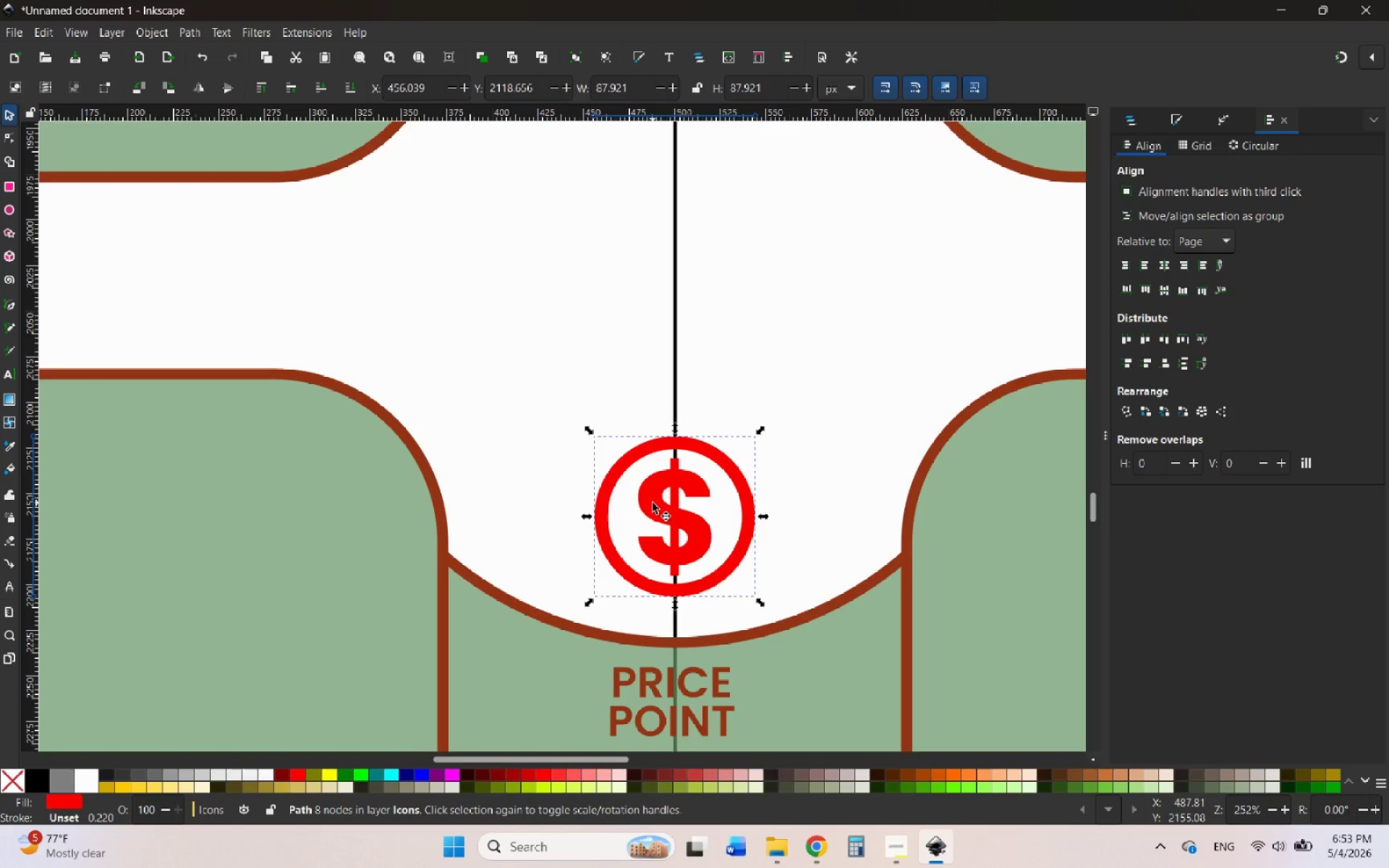 
hold_key(key=ControlLeft, duration=1.27)
left_click([653, 503])
 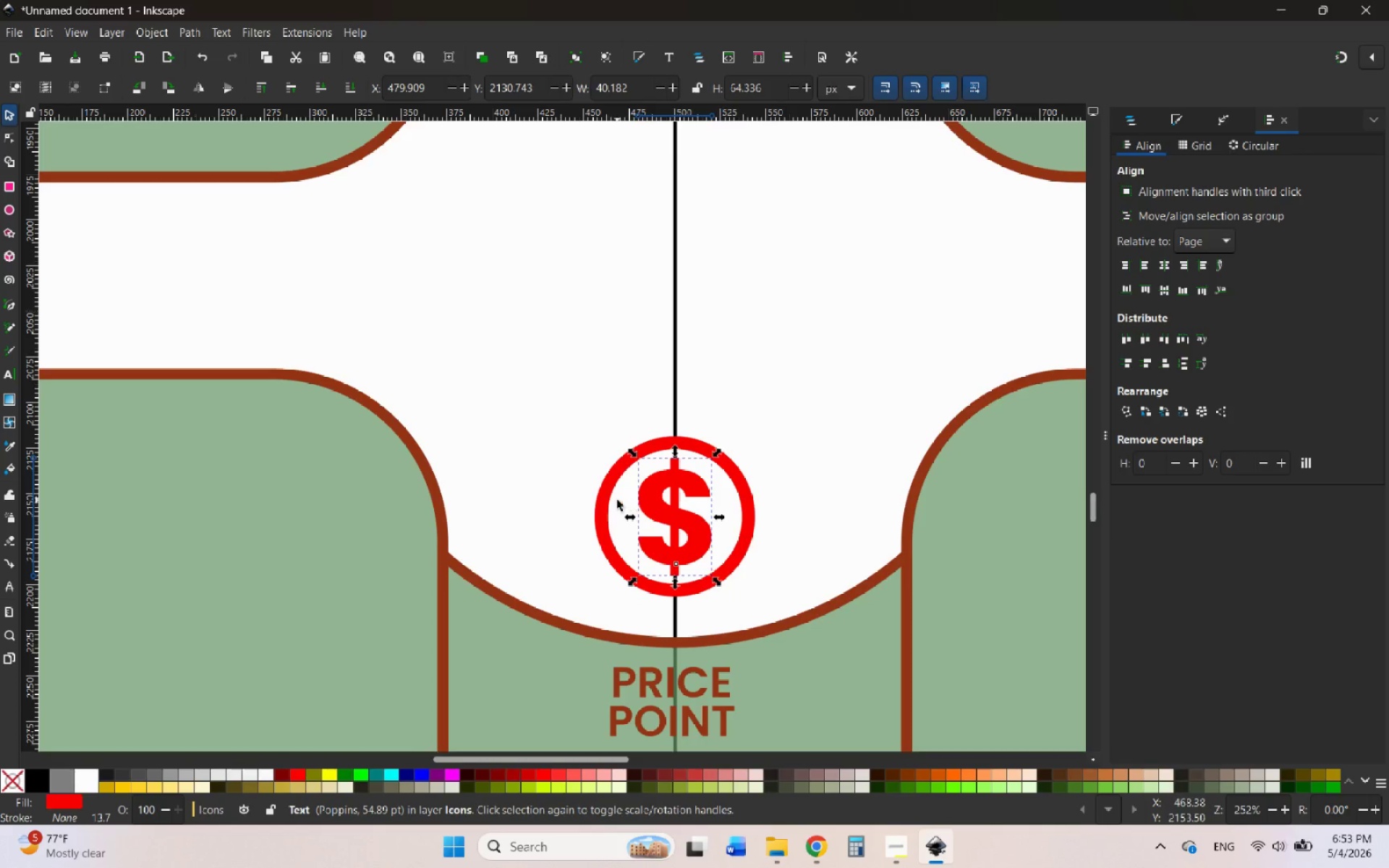 
hold_key(key=ShiftLeft, duration=0.81)
left_click([607, 496])
 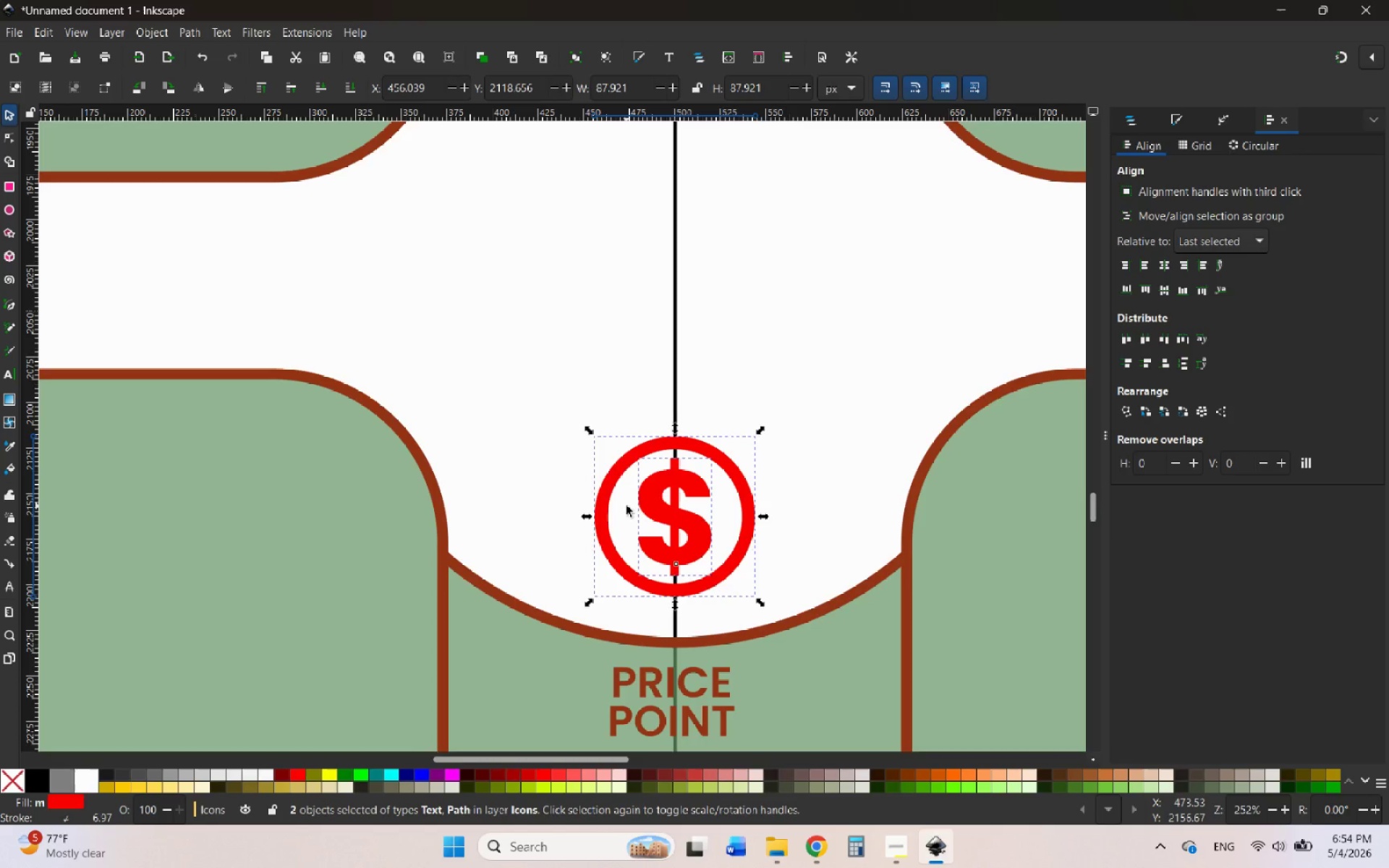 
hold_key(key=ControlLeft, duration=0.67)
scroll: coordinate [626, 506], scroll_direction: down, amount: 3.0
 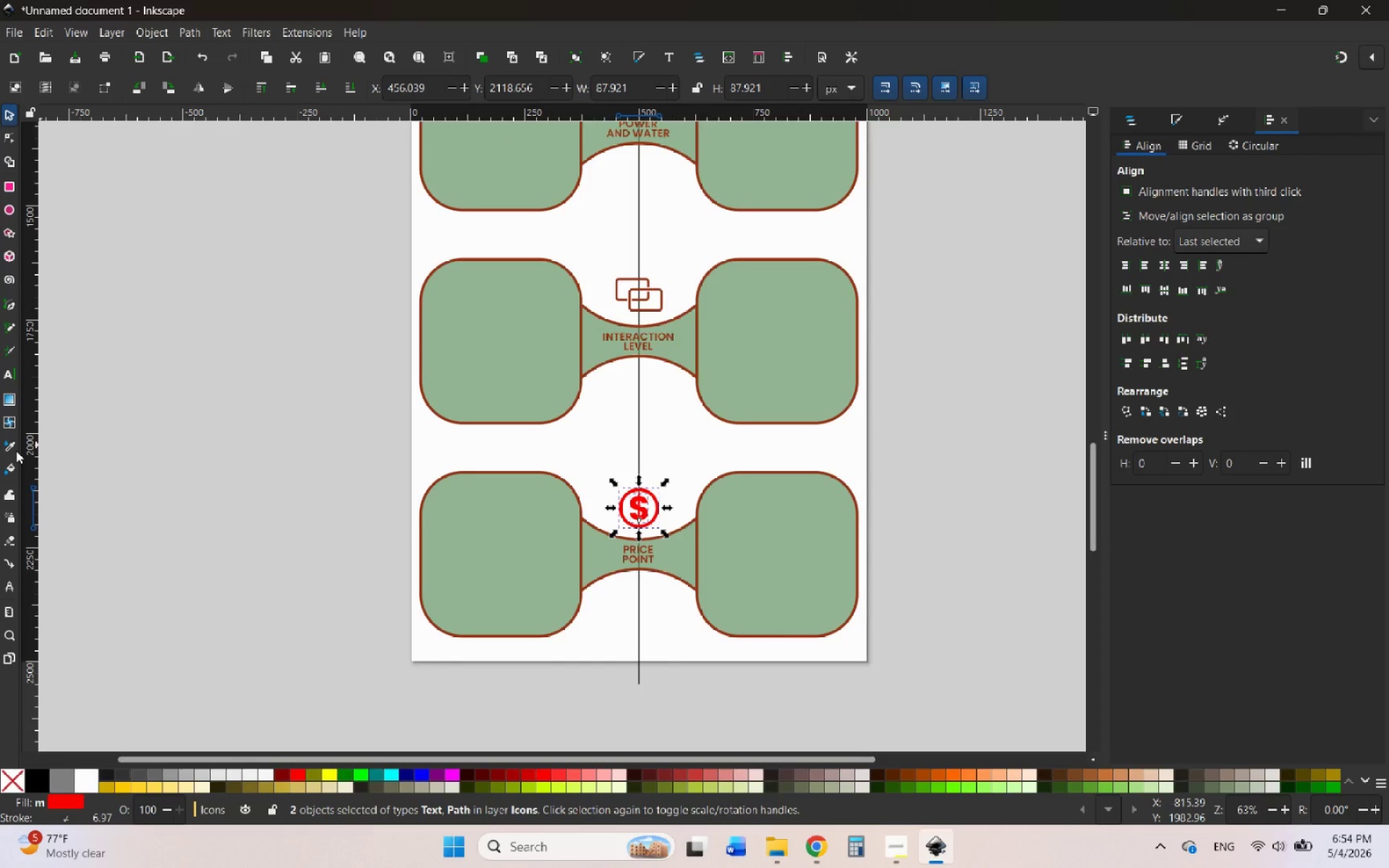 
left_click([7, 443])
 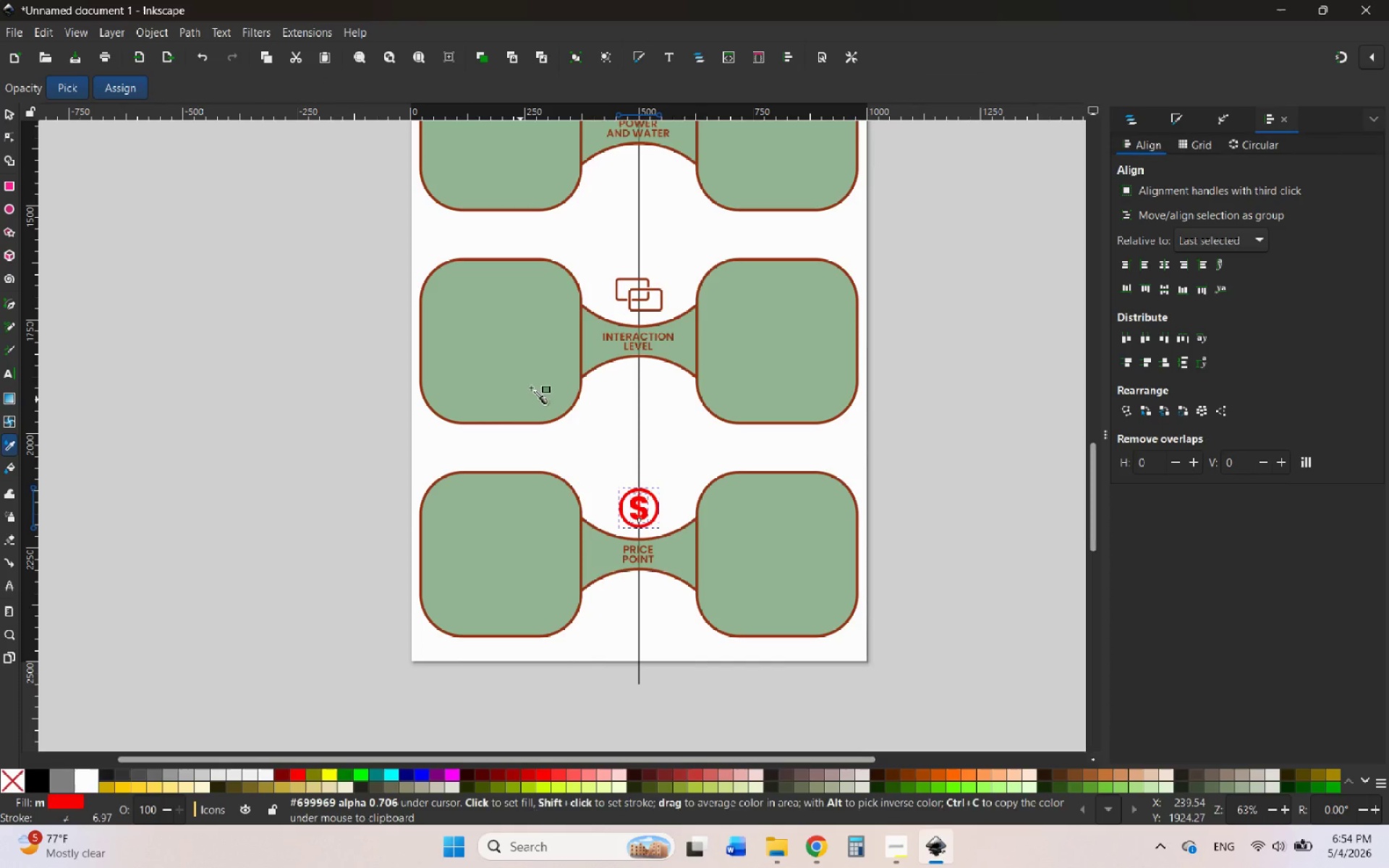 
key(Control+ControlLeft)
 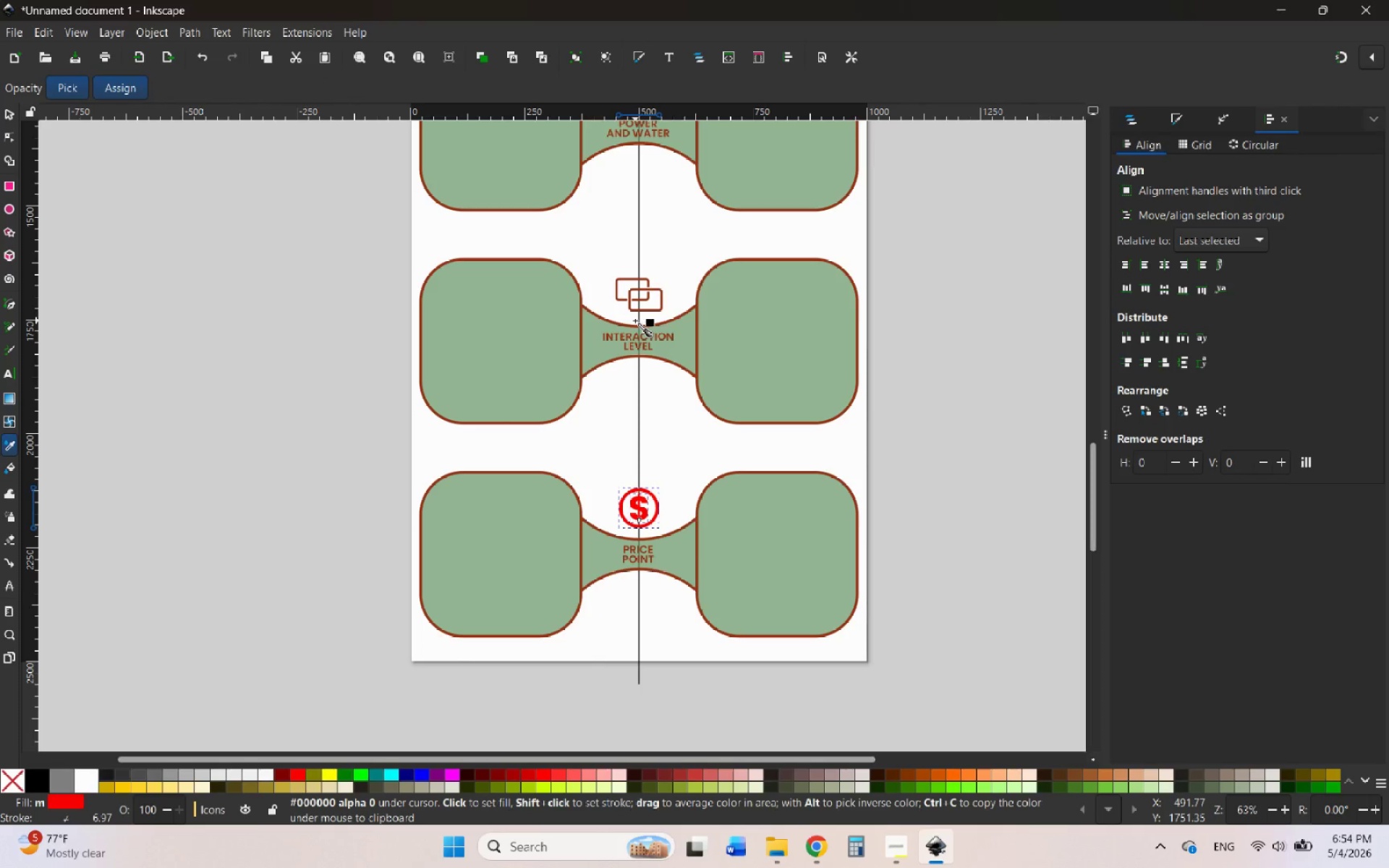 
hold_key(key=ControlLeft, duration=0.62)
scroll: coordinate [639, 339], scroll_direction: up, amount: 2.0
 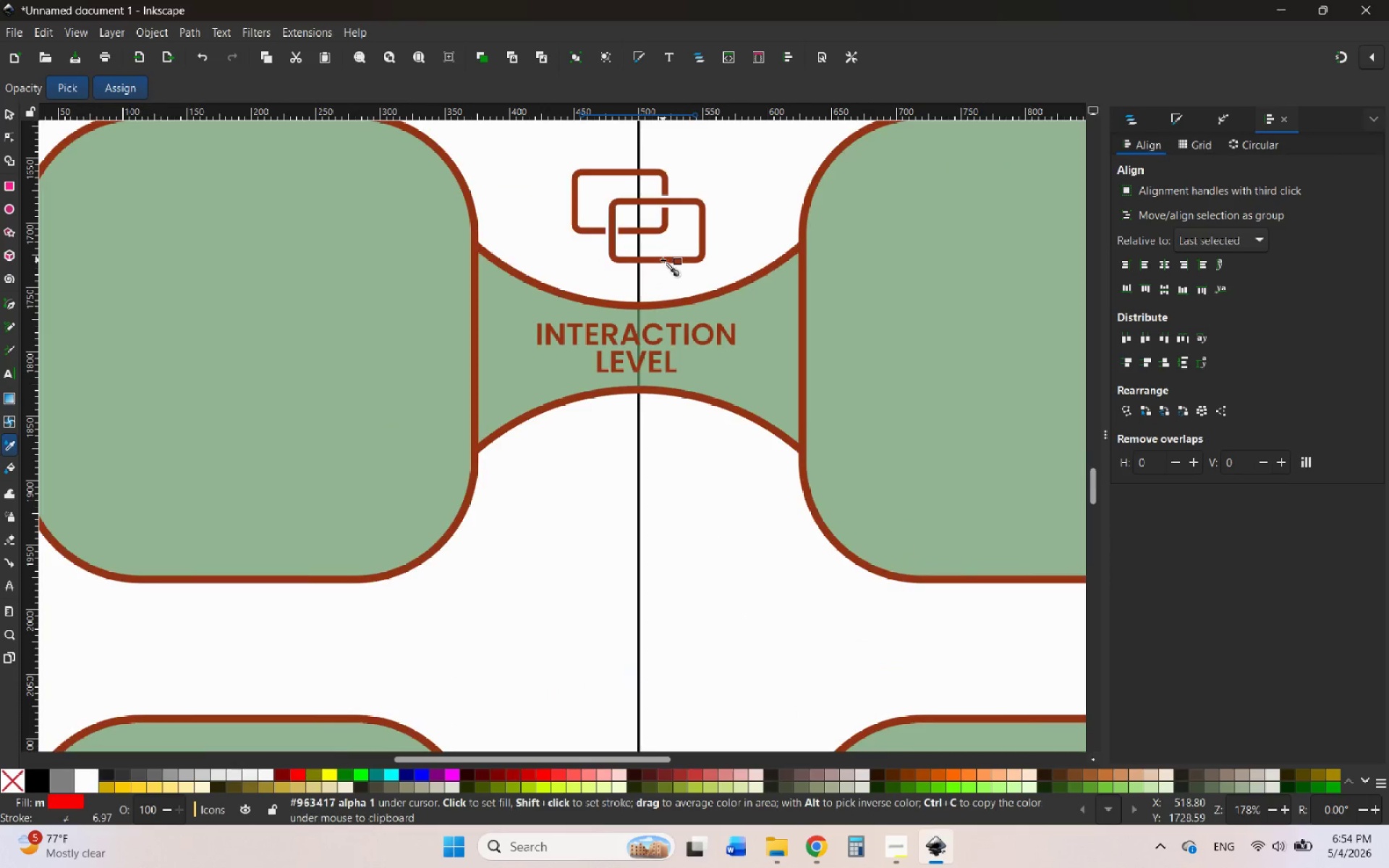 
left_click([663, 260])
 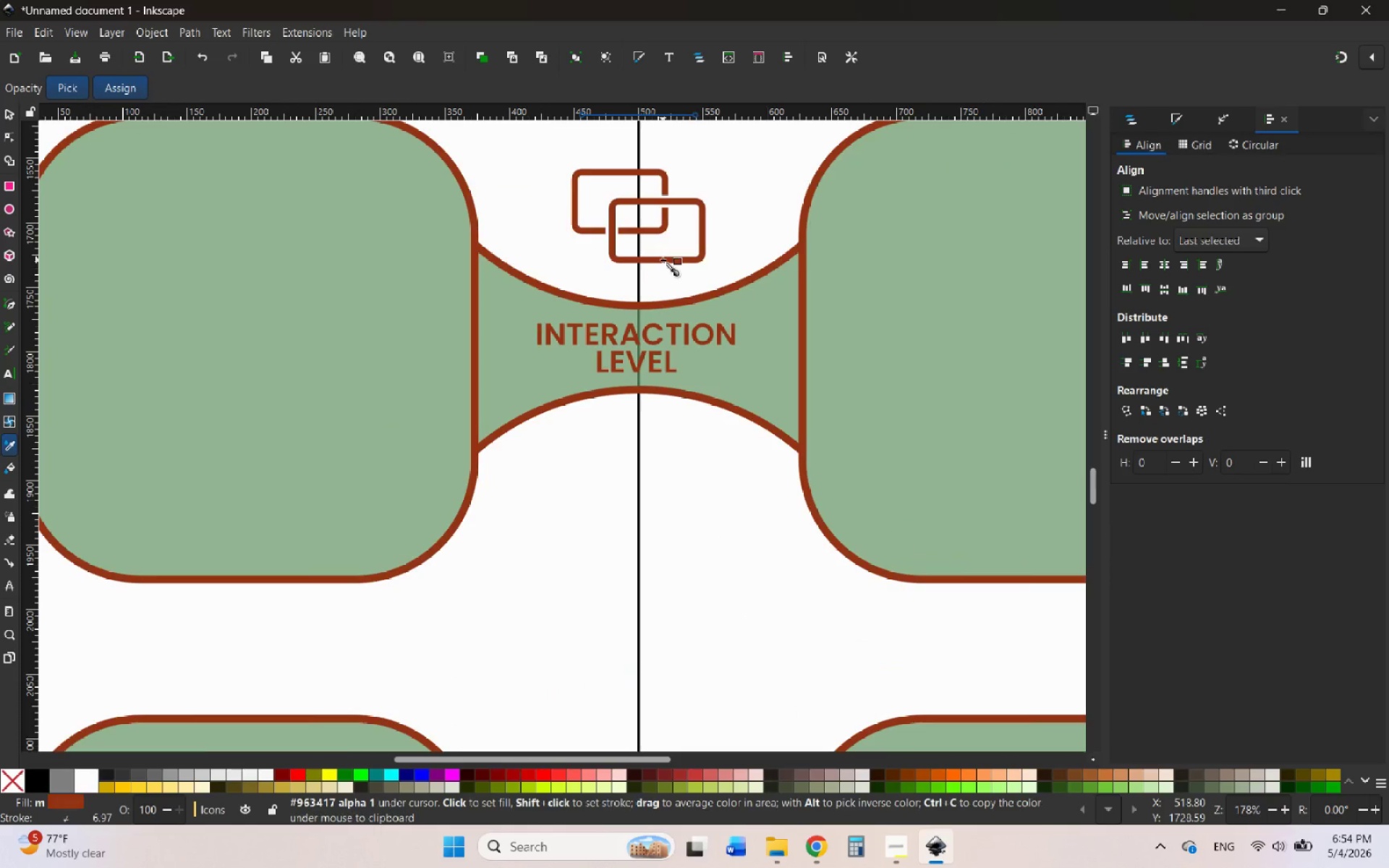 
hold_key(key=ControlLeft, duration=1.11)
scroll: coordinate [668, 441], scroll_direction: up, amount: 1.0
 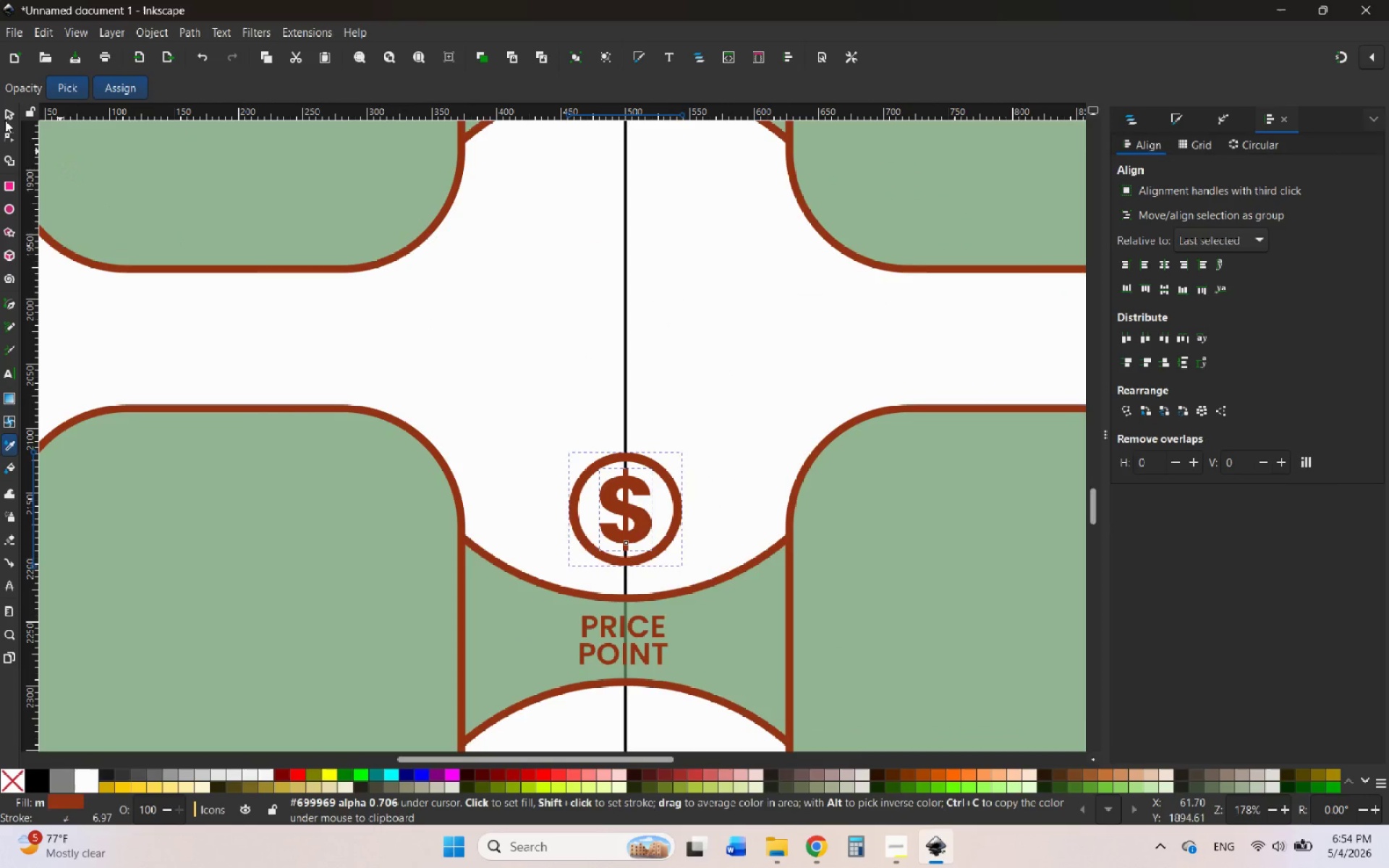 
left_click([9, 113])
 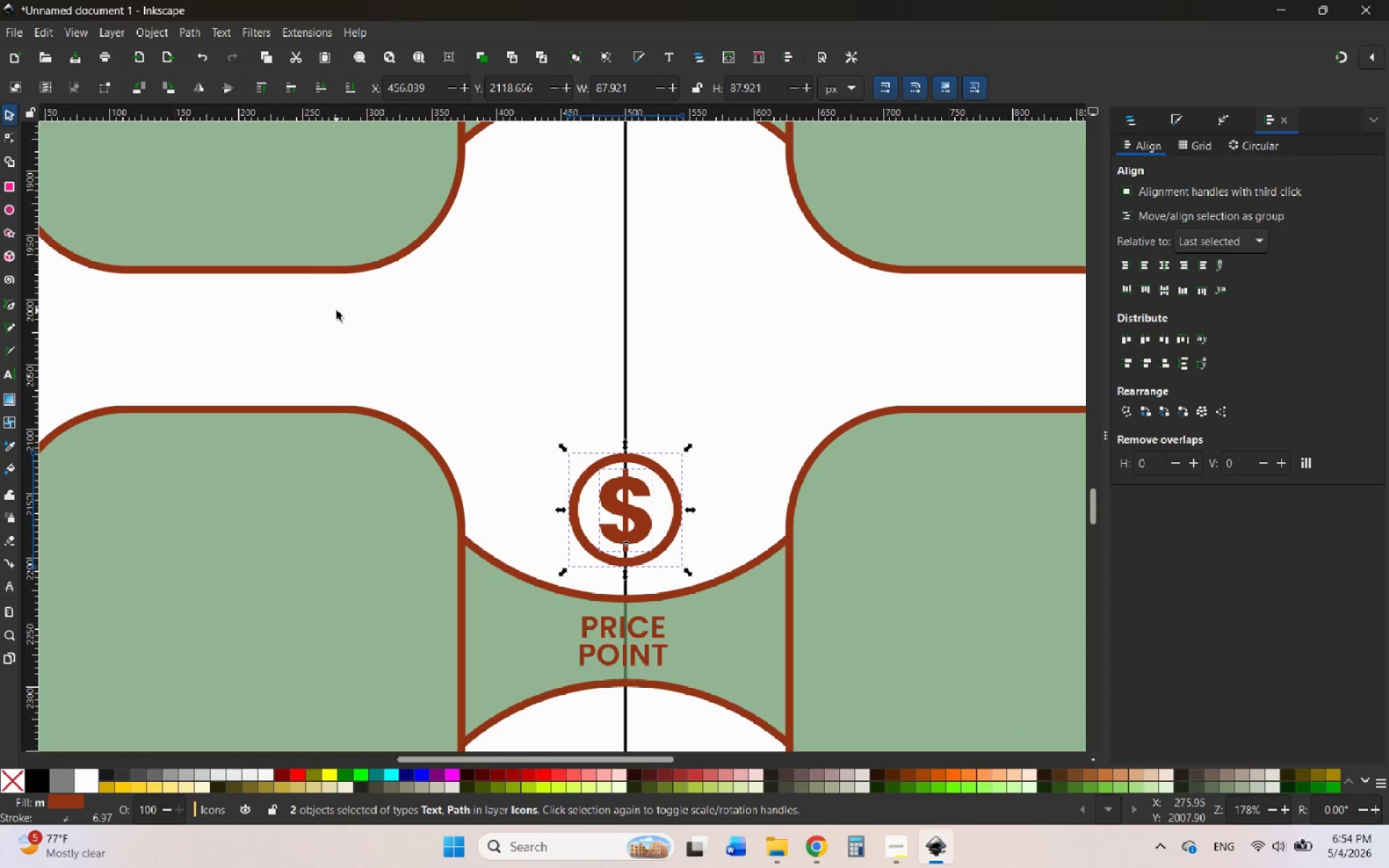 
left_click([330, 339])
 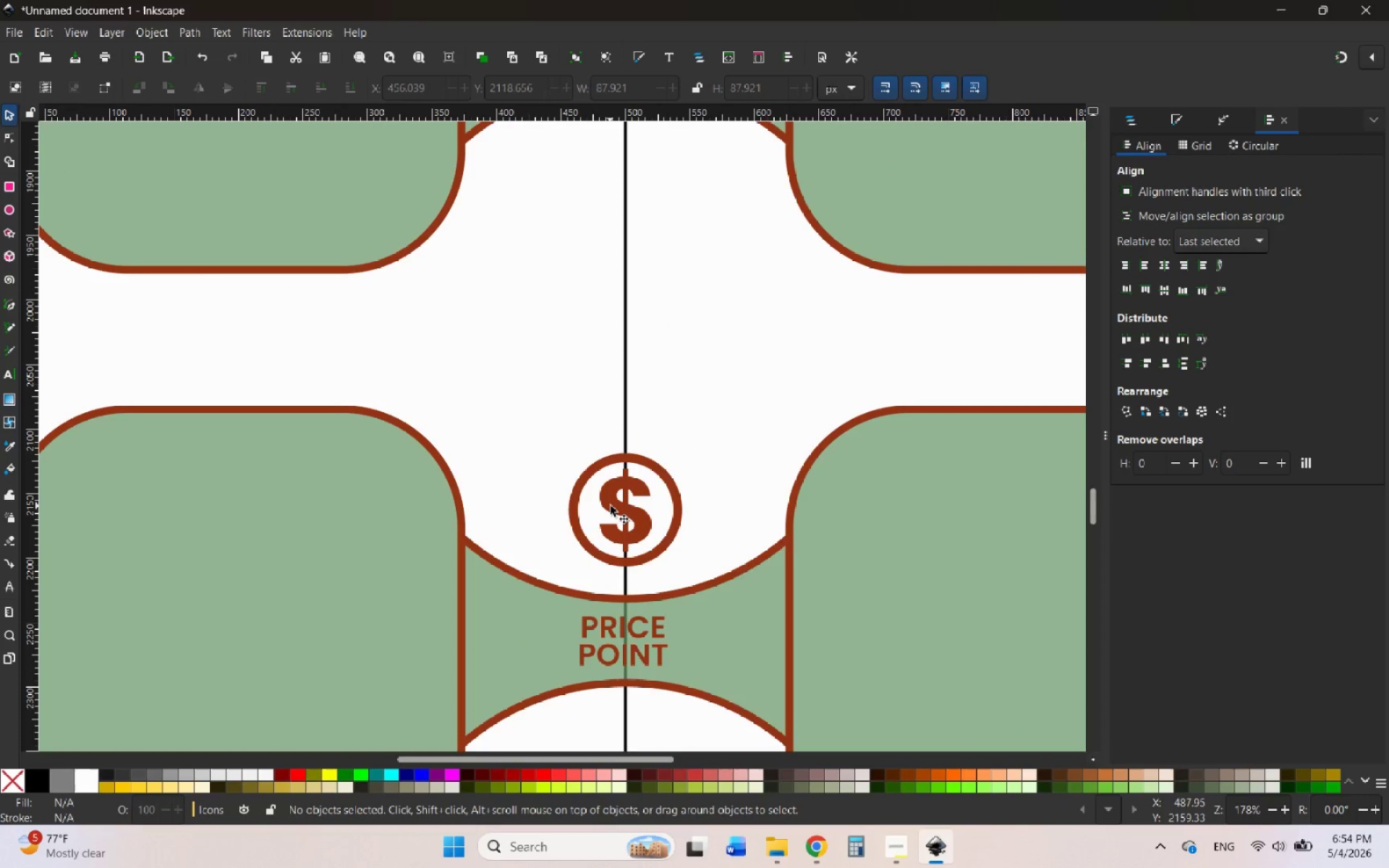 
left_click([611, 506])
 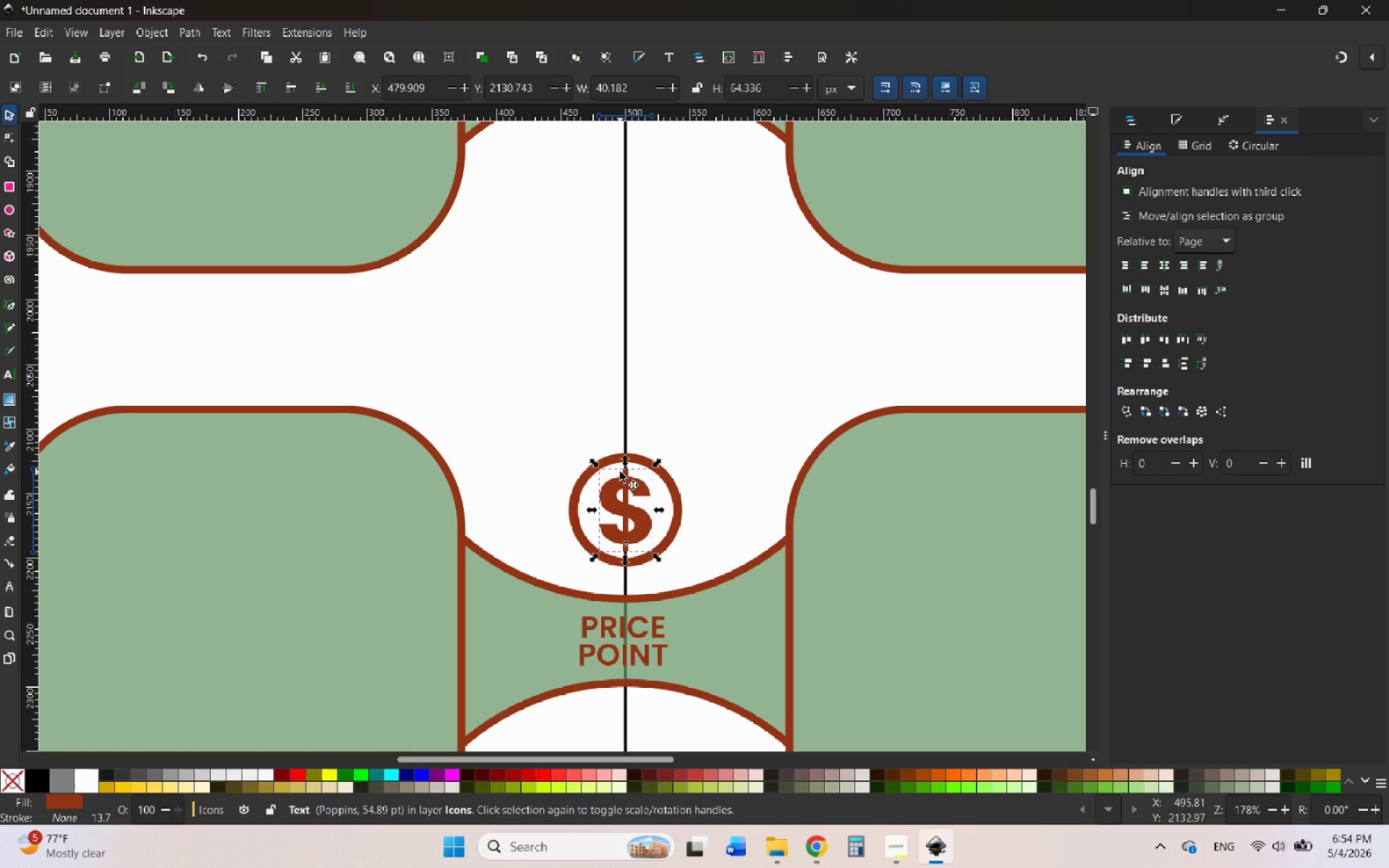 
double_click([613, 481])
 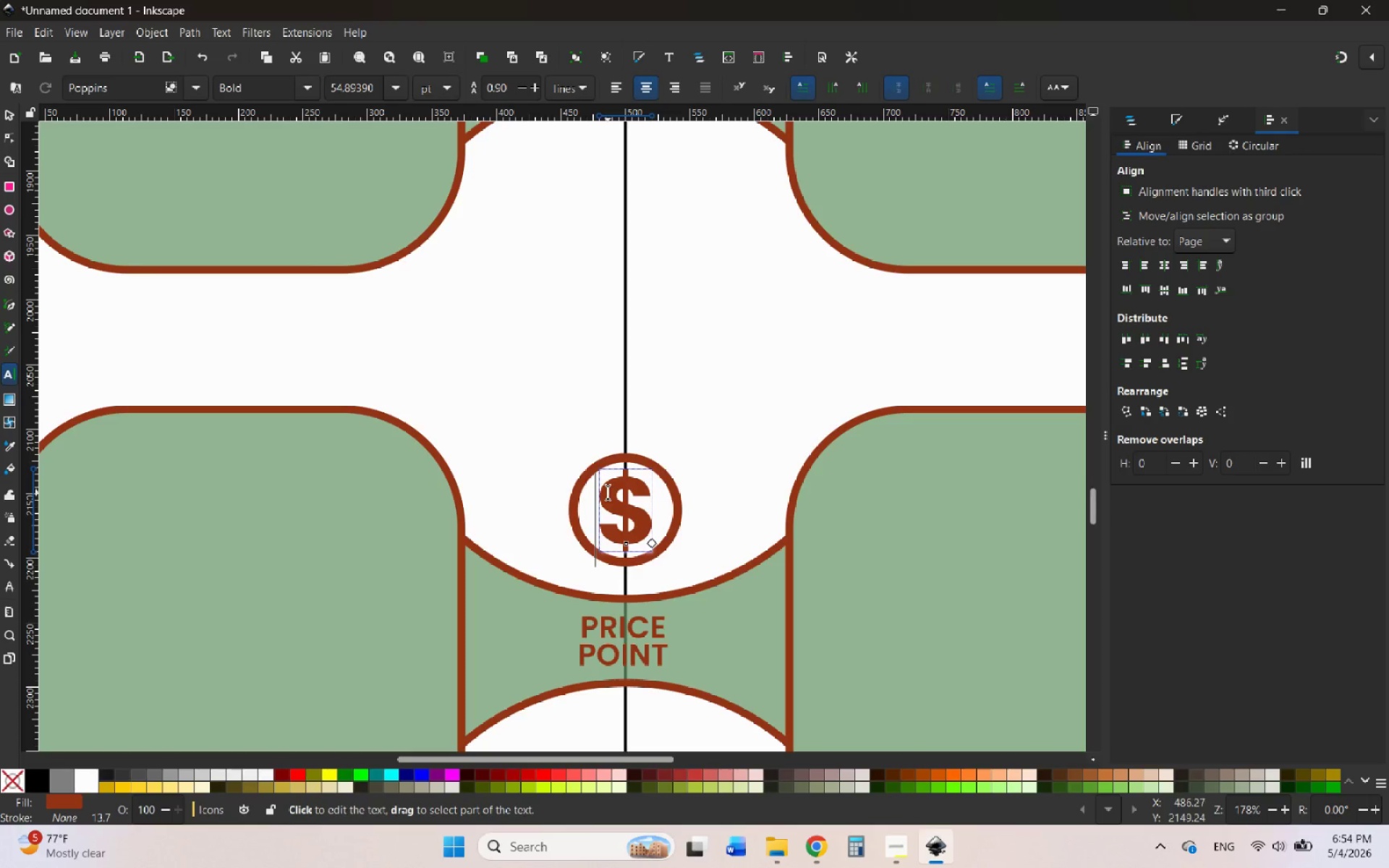 
left_click_drag(start_coordinate=[608, 493], to_coordinate=[657, 498])
 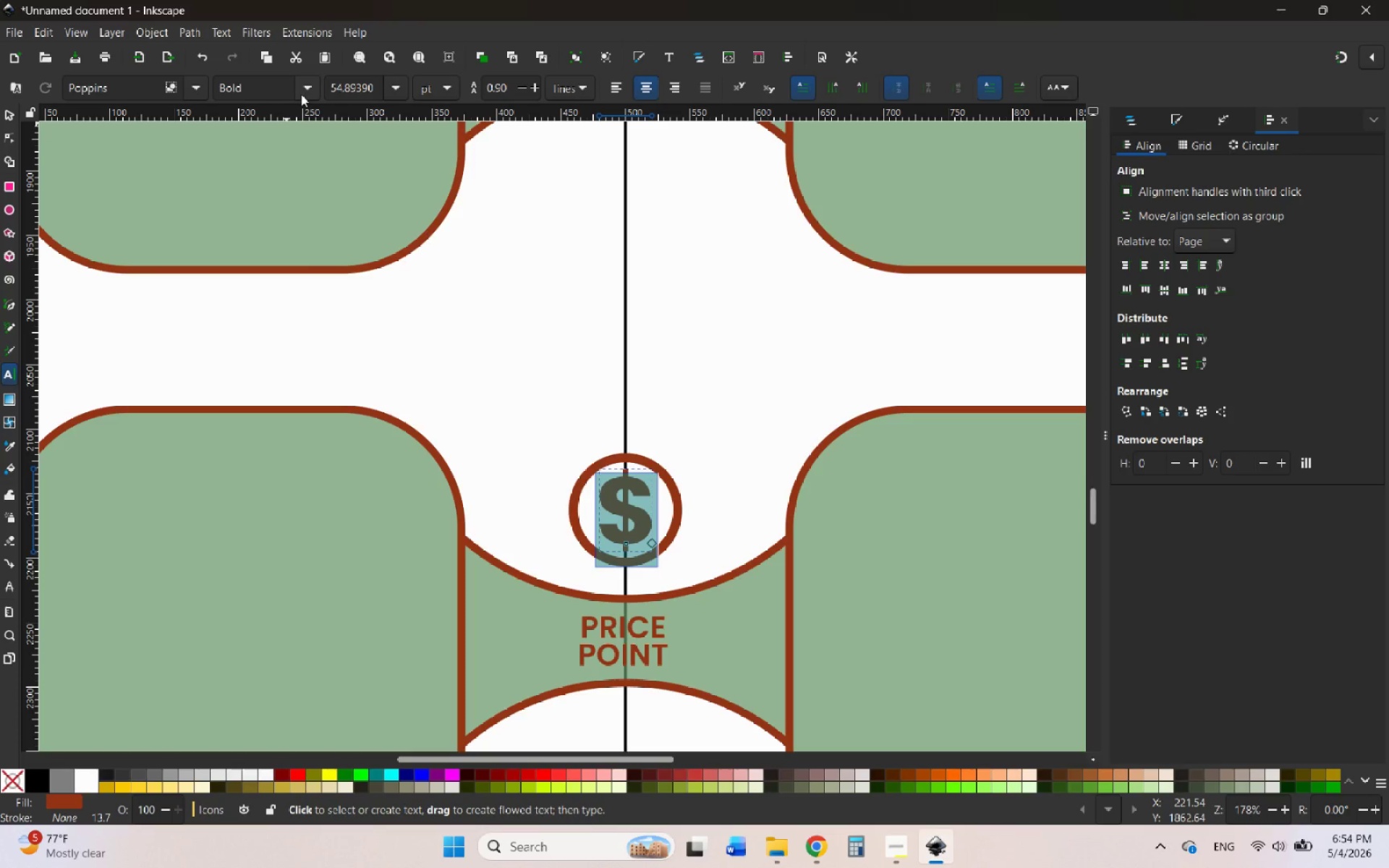 
left_click([302, 91])
 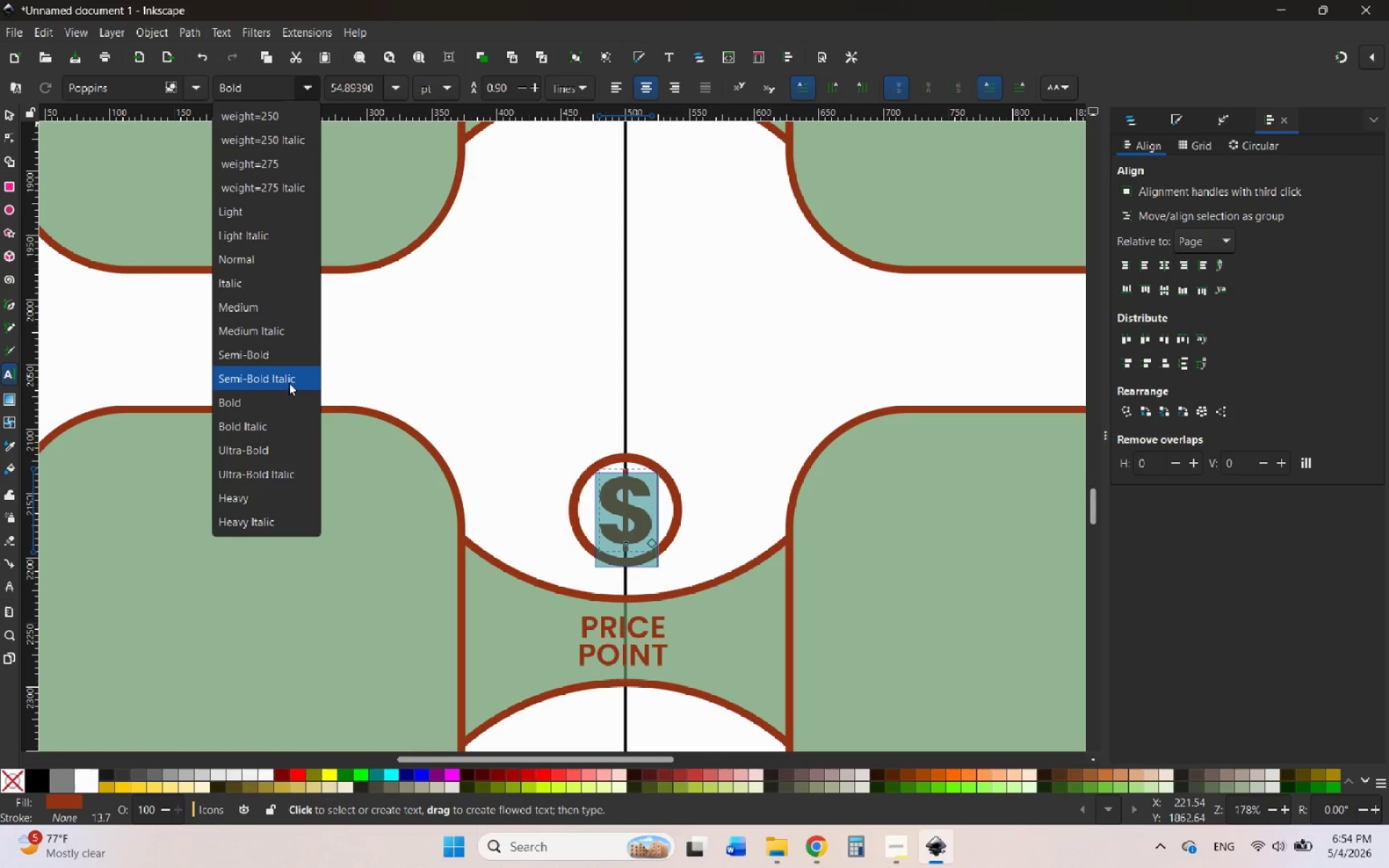 
left_click([263, 347])
 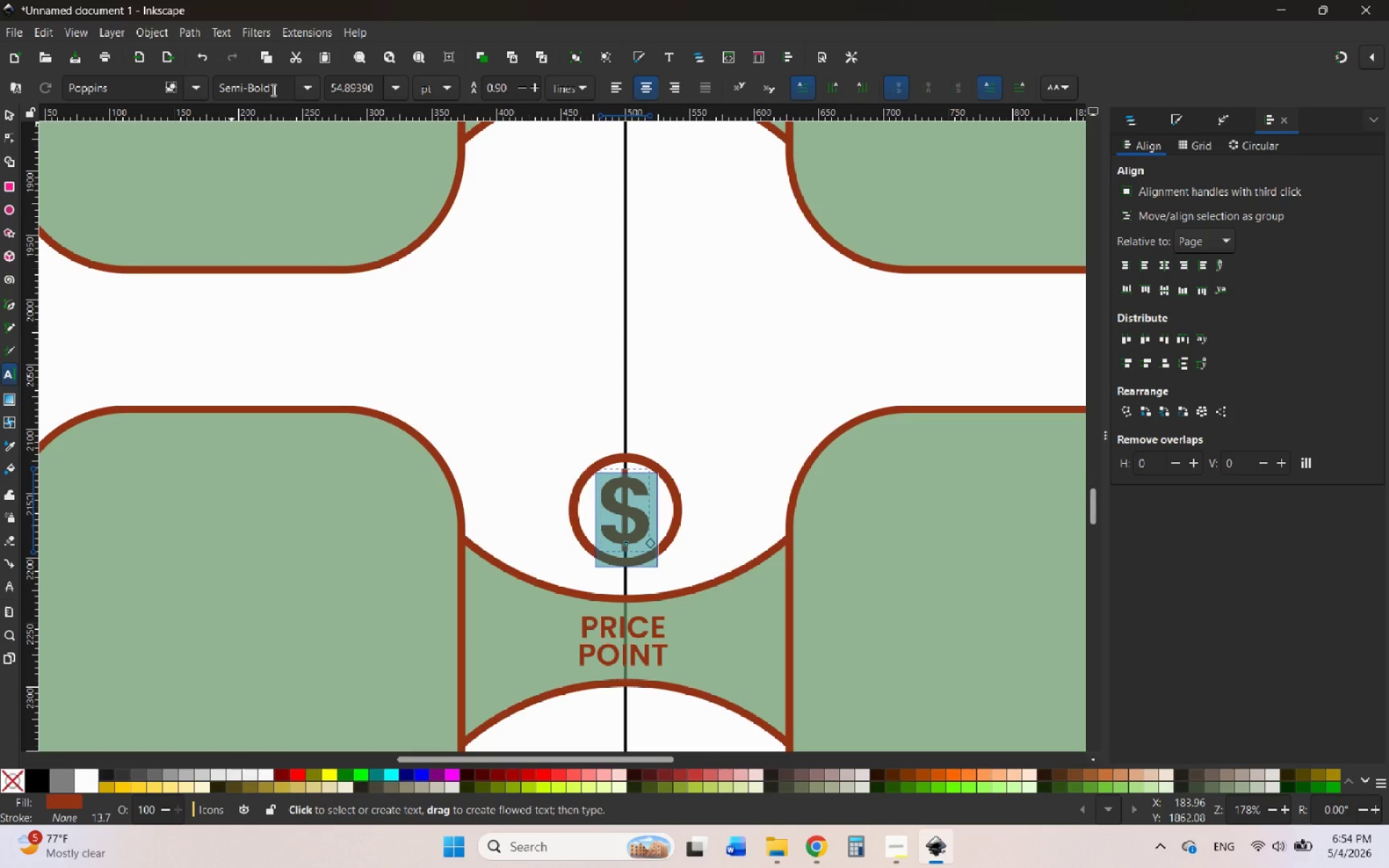 
left_click([299, 82])
 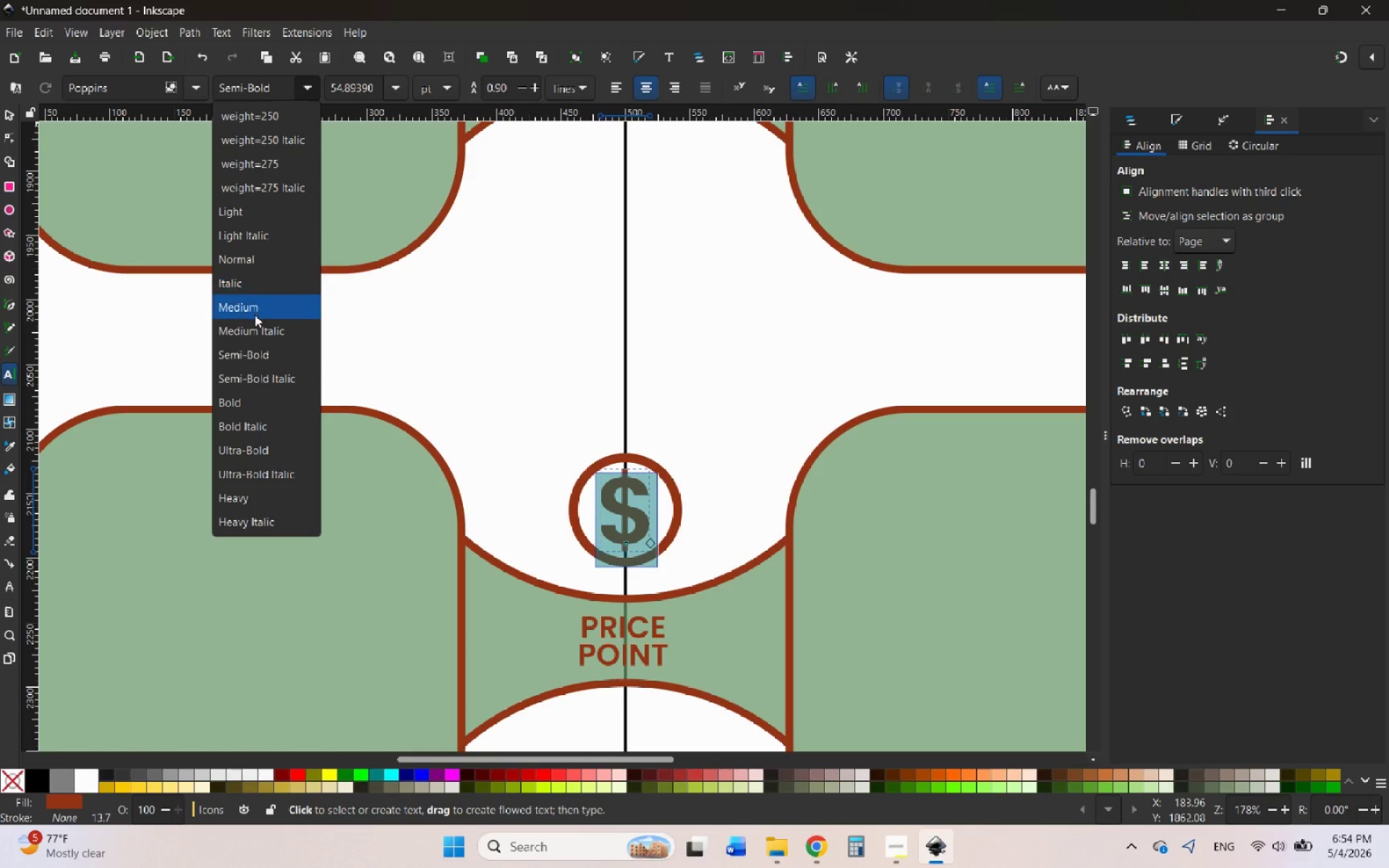 
left_click([255, 315])
 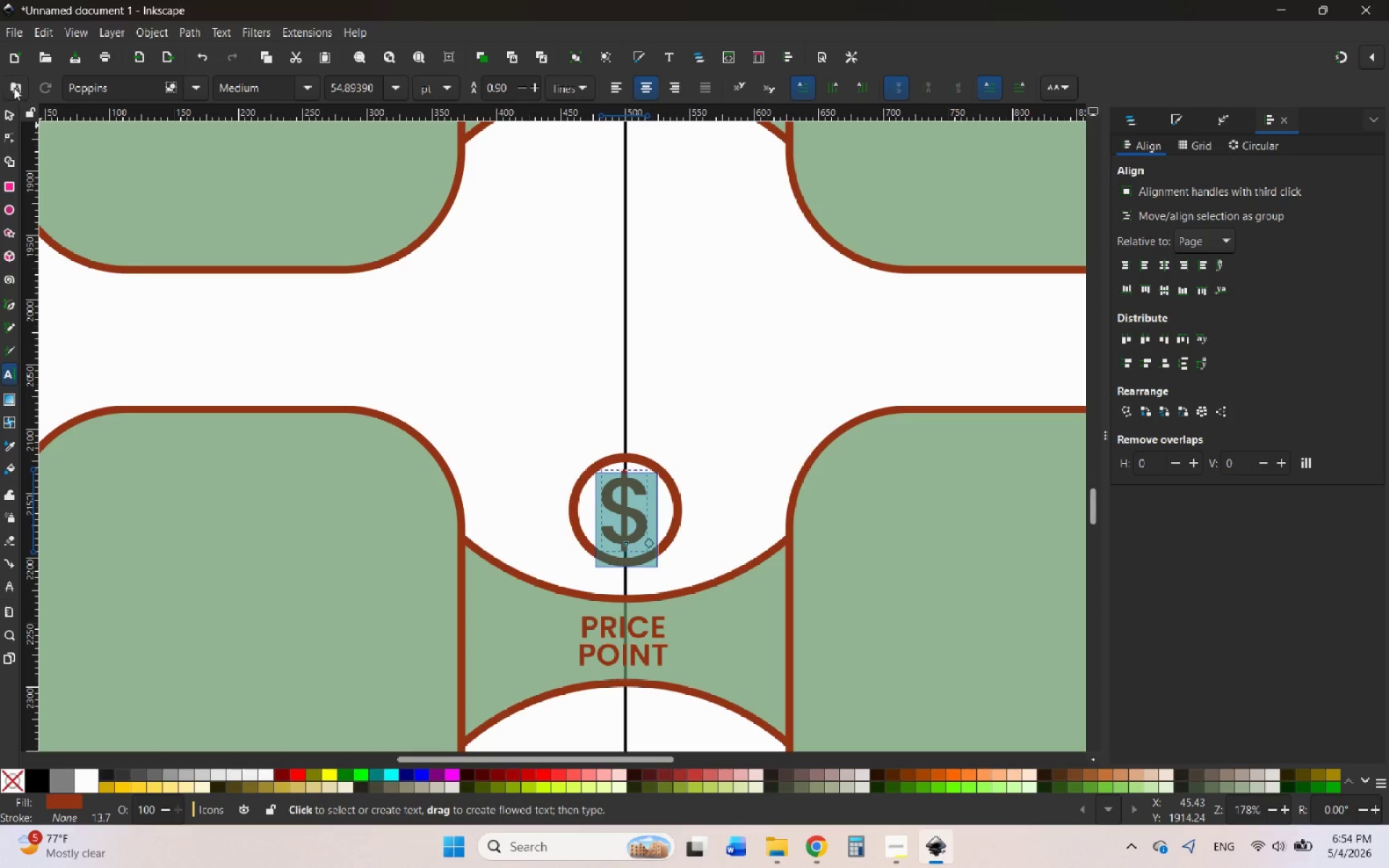 
left_click([8, 113])
 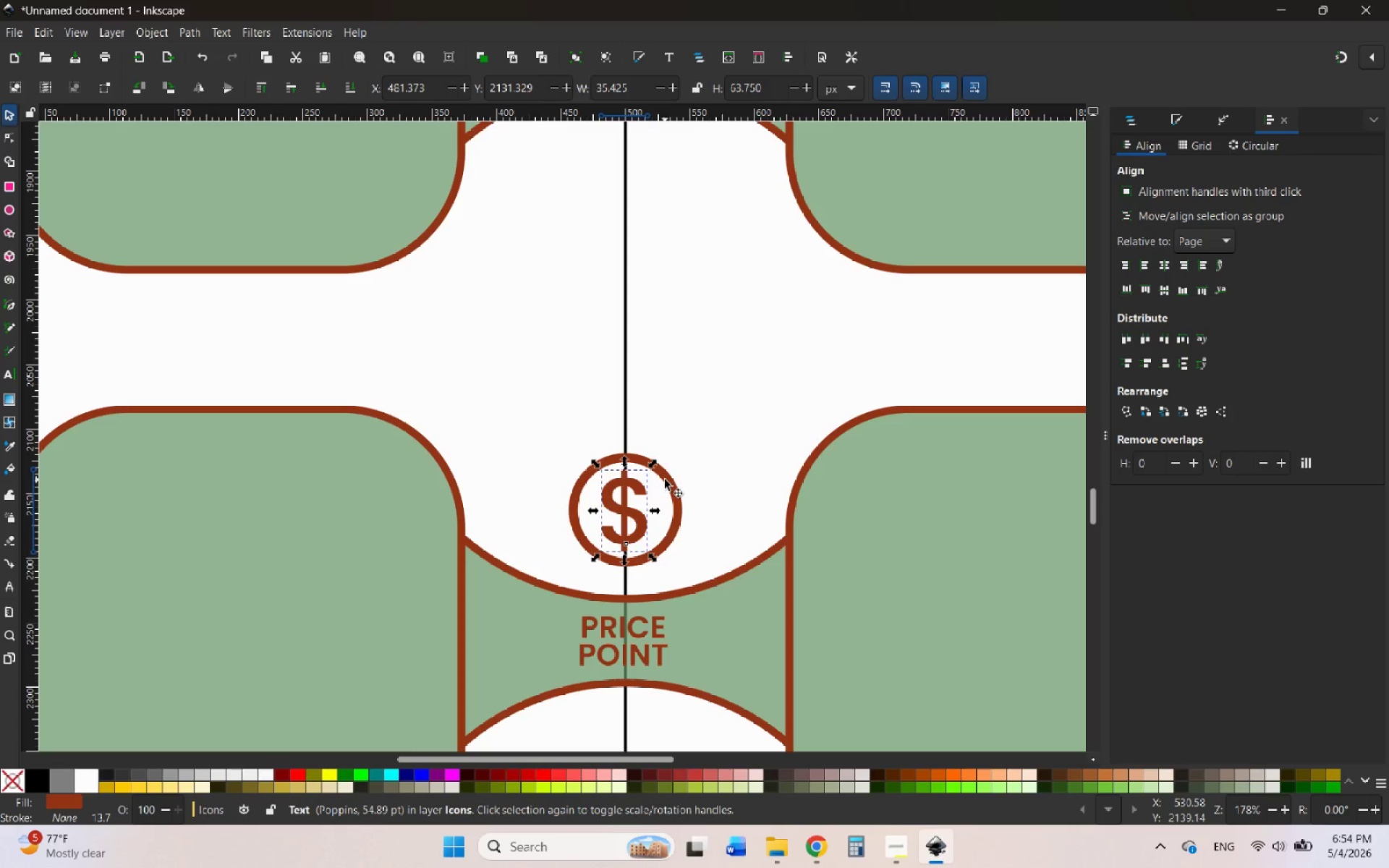 
hold_key(key=ShiftLeft, duration=0.52)
left_click([665, 480])
 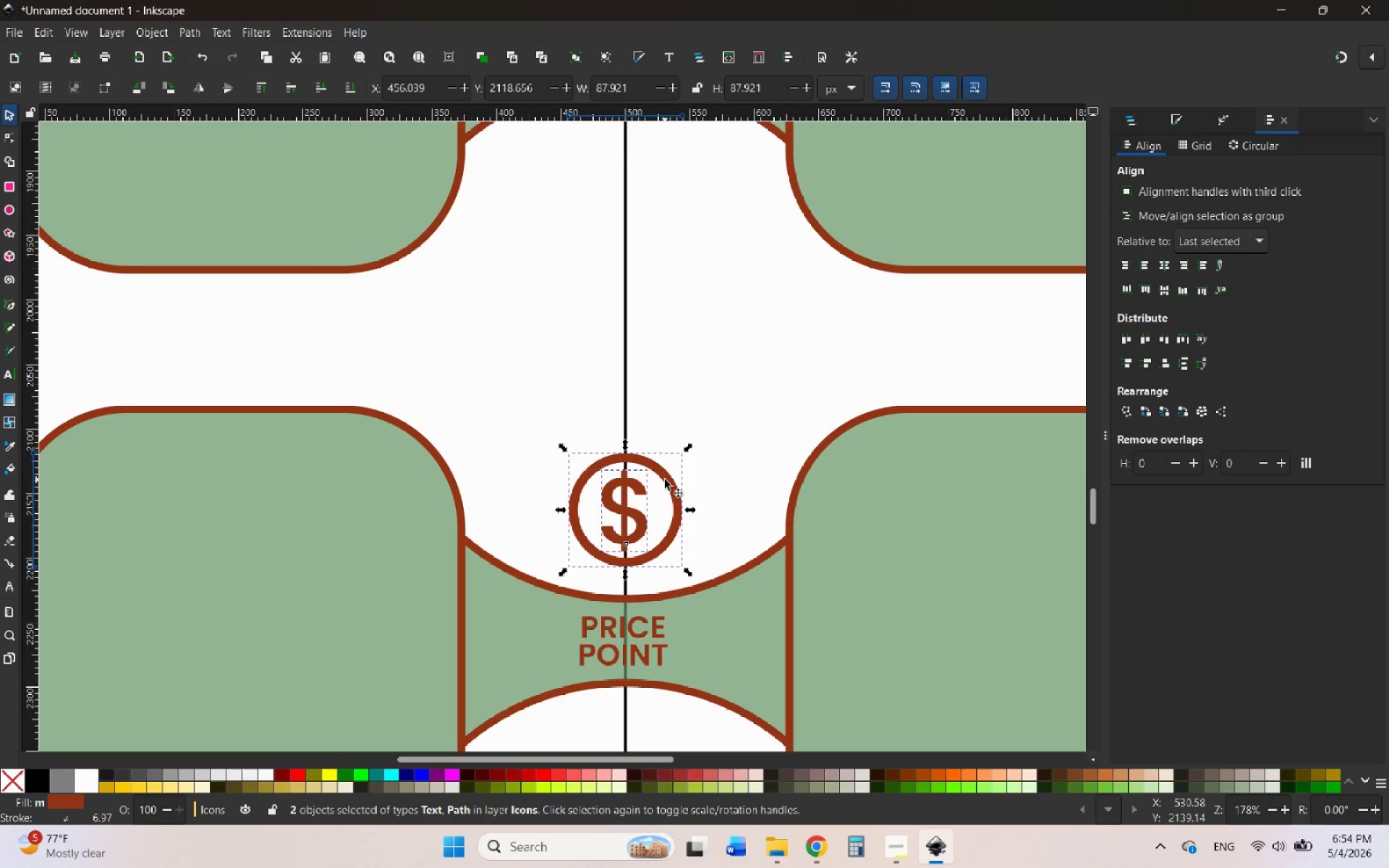 
right_click([665, 480])
 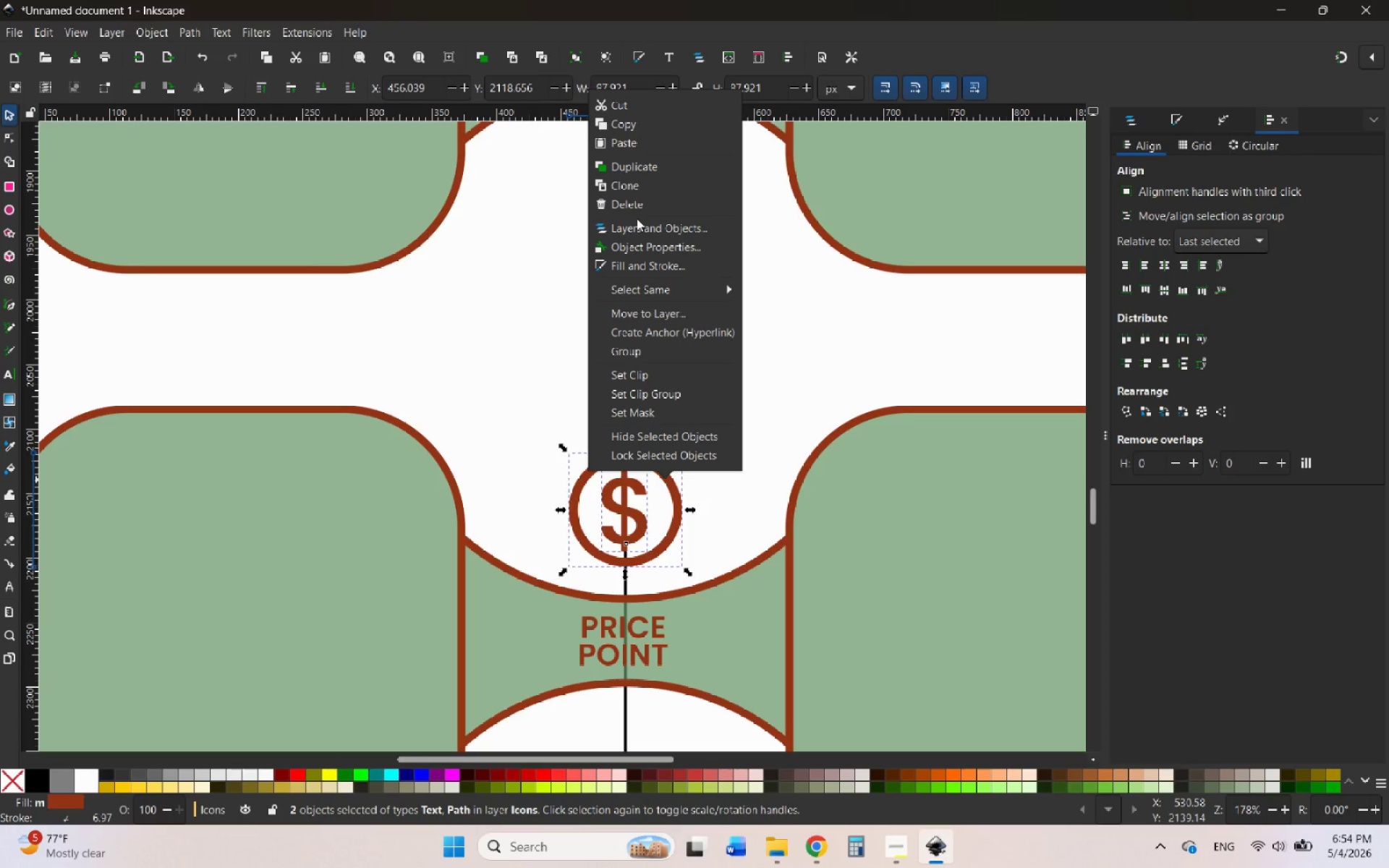 
left_click([631, 349])
 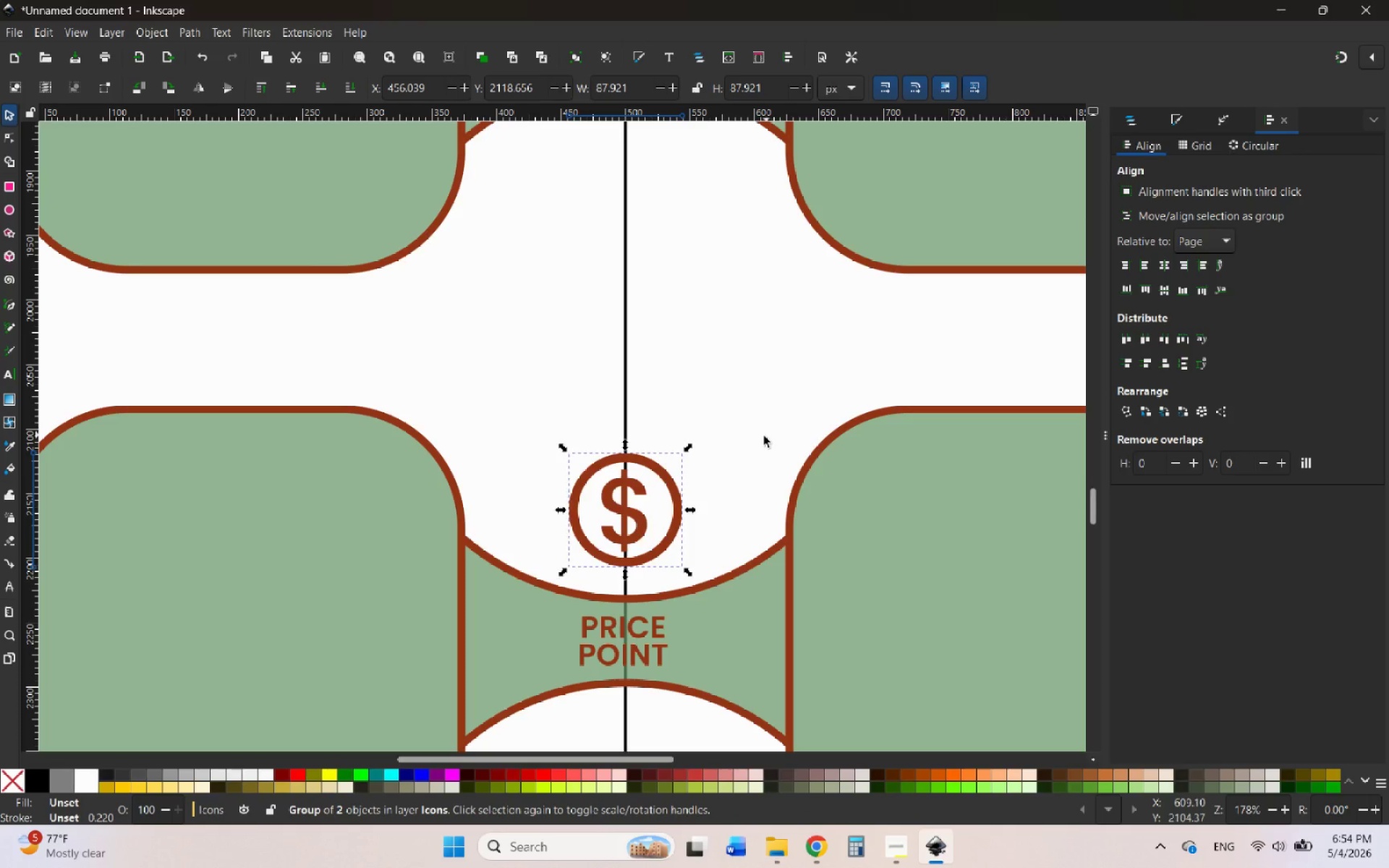 
hold_key(key=ControlLeft, duration=0.59)
scroll: coordinate [755, 448], scroll_direction: down, amount: 2.0
 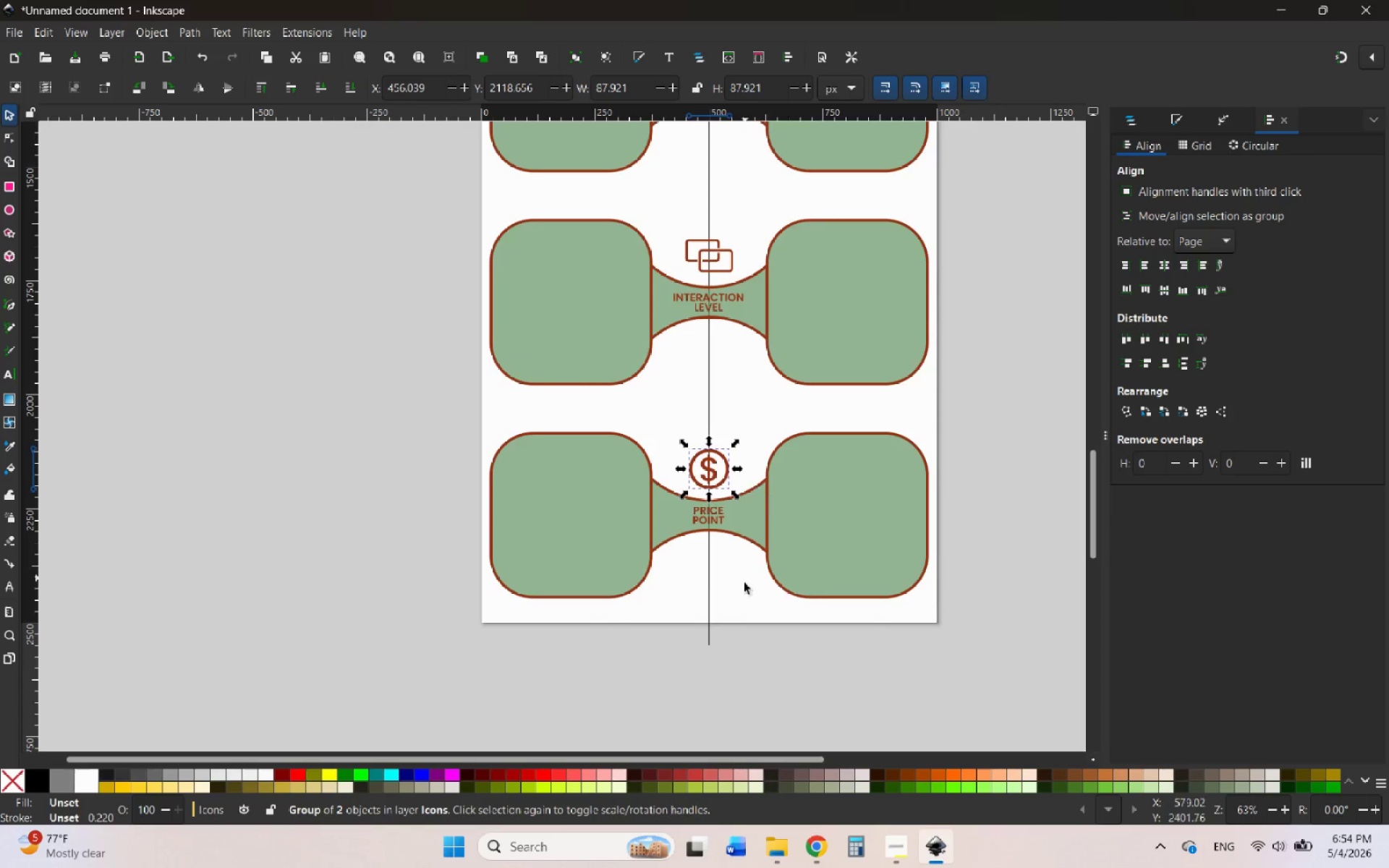 
hold_key(key=ControlLeft, duration=0.52)
scroll: coordinate [743, 613], scroll_direction: down, amount: 1.0
 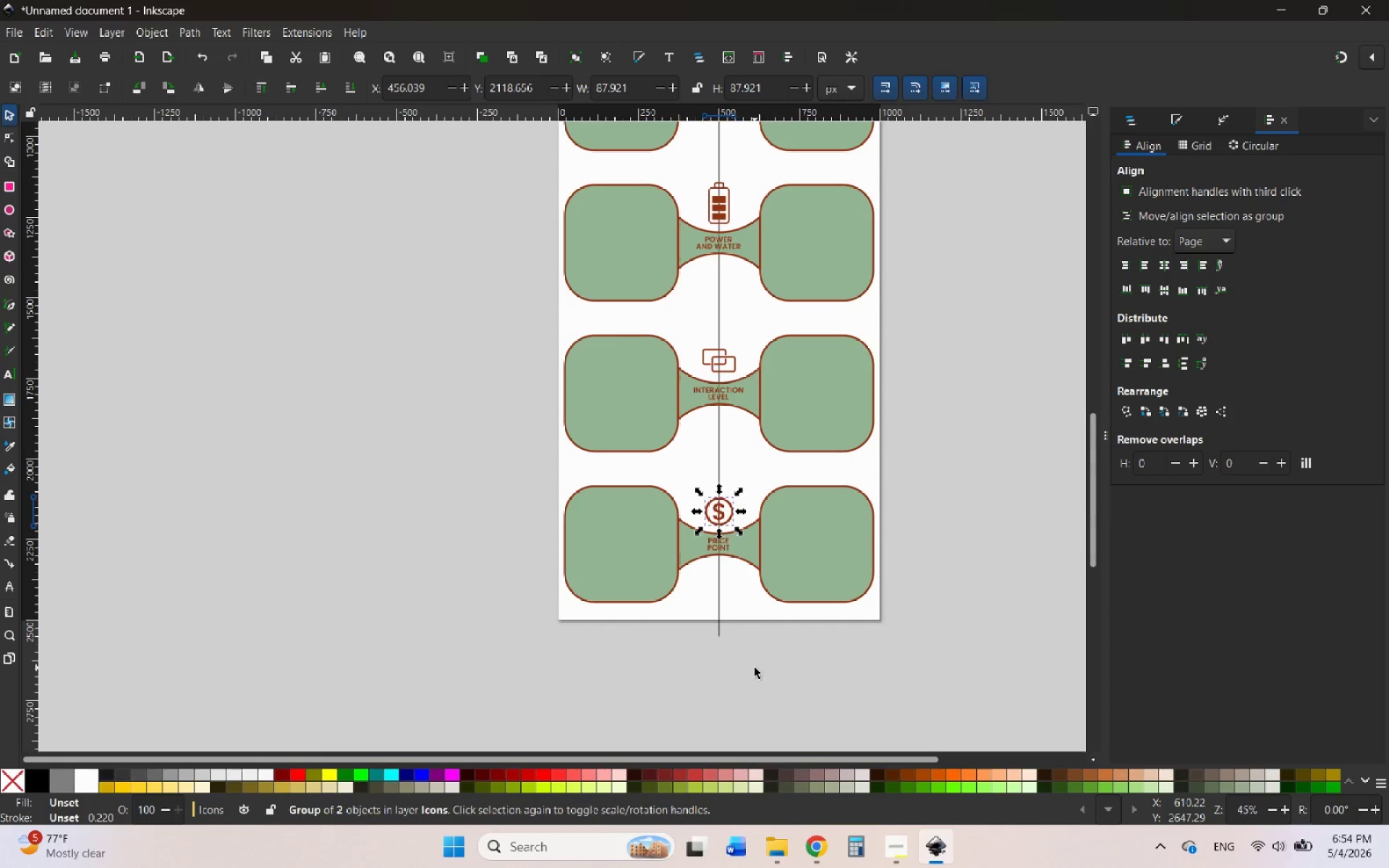 
left_click([755, 668])
 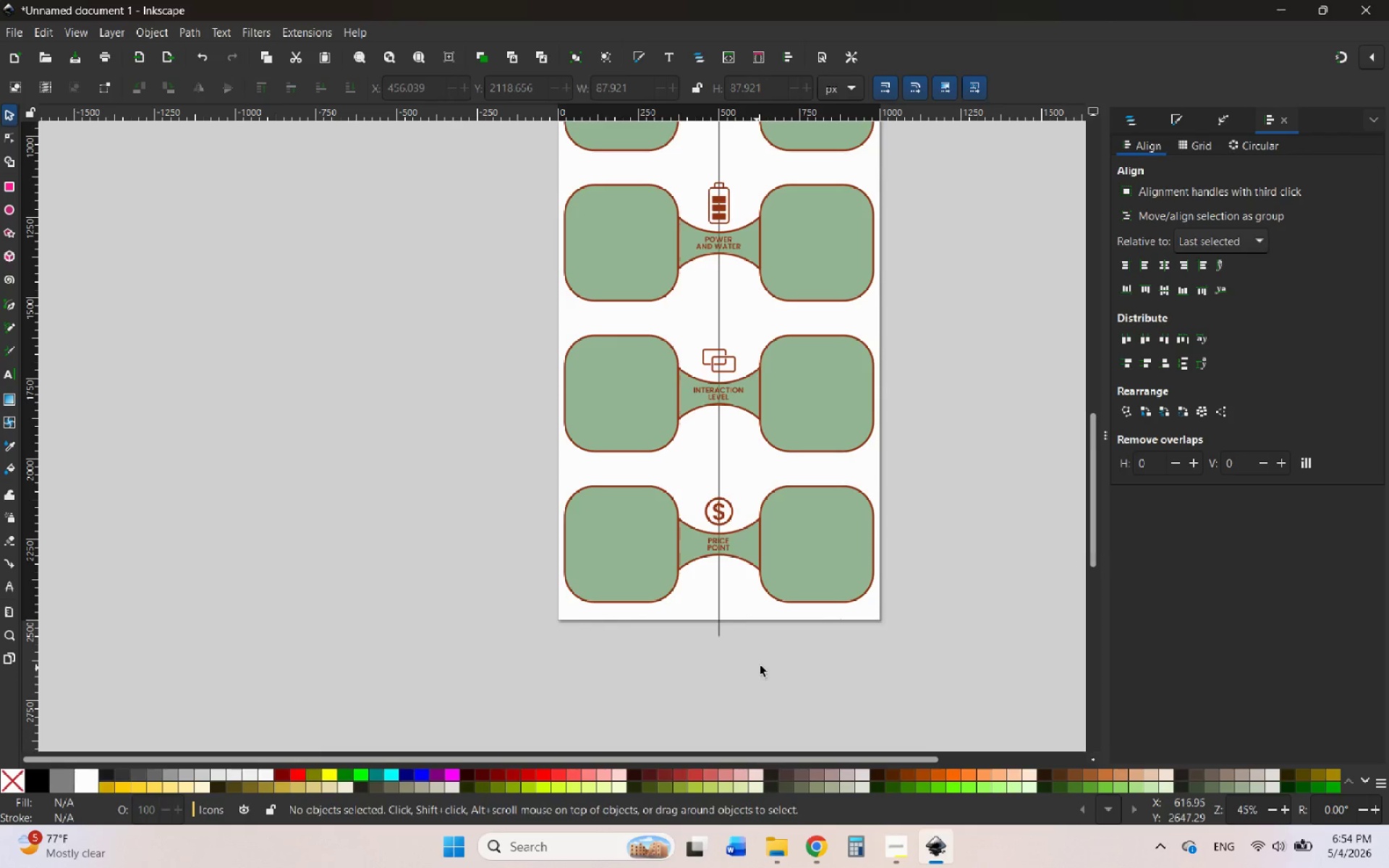 
hold_key(key=ControlLeft, duration=1.69)
scroll: coordinate [767, 652], scroll_direction: down, amount: 3.0
 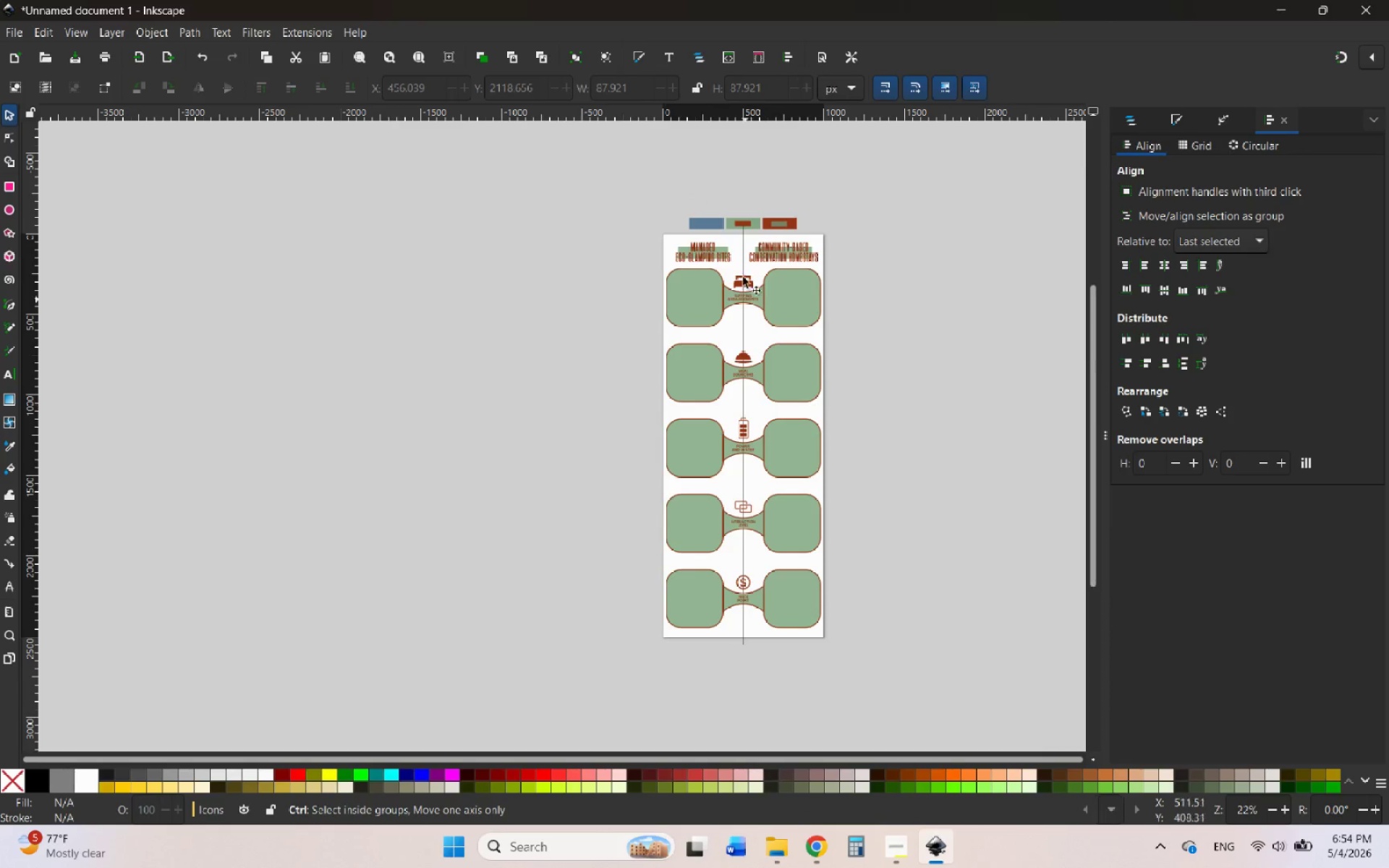 
scroll: coordinate [740, 249], scroll_direction: up, amount: 3.0
 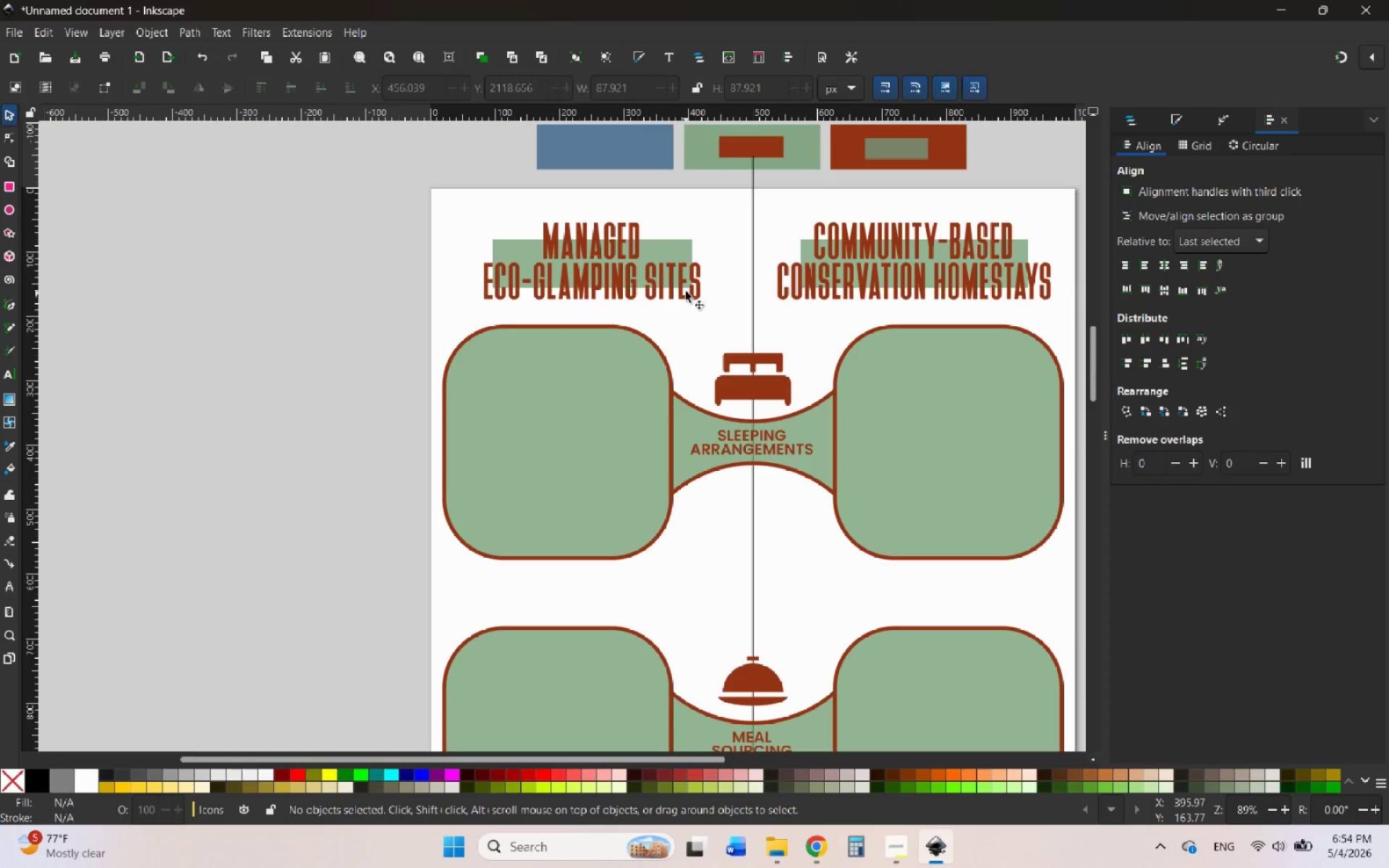 
left_click([686, 292])
 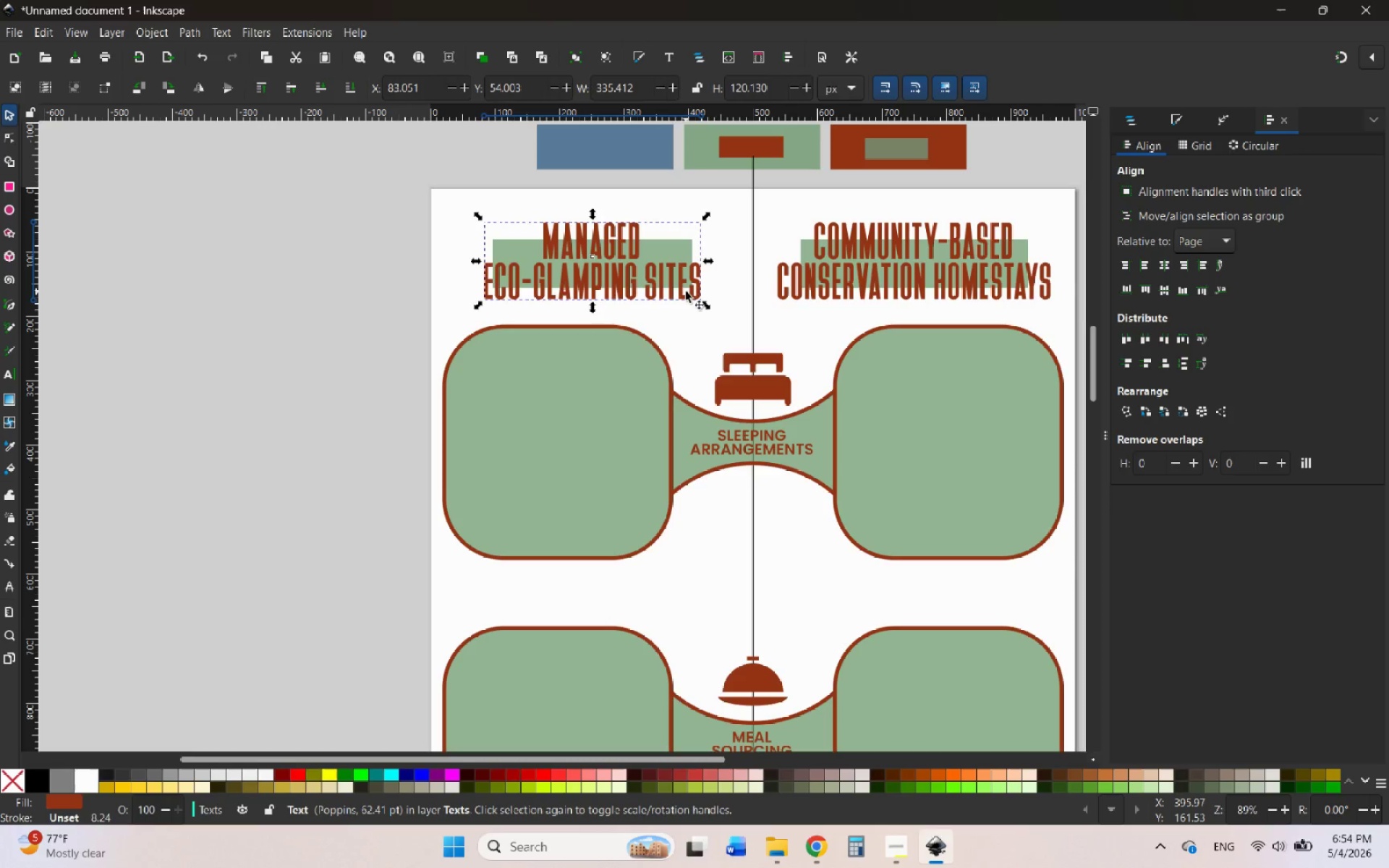 
right_click([687, 291])
 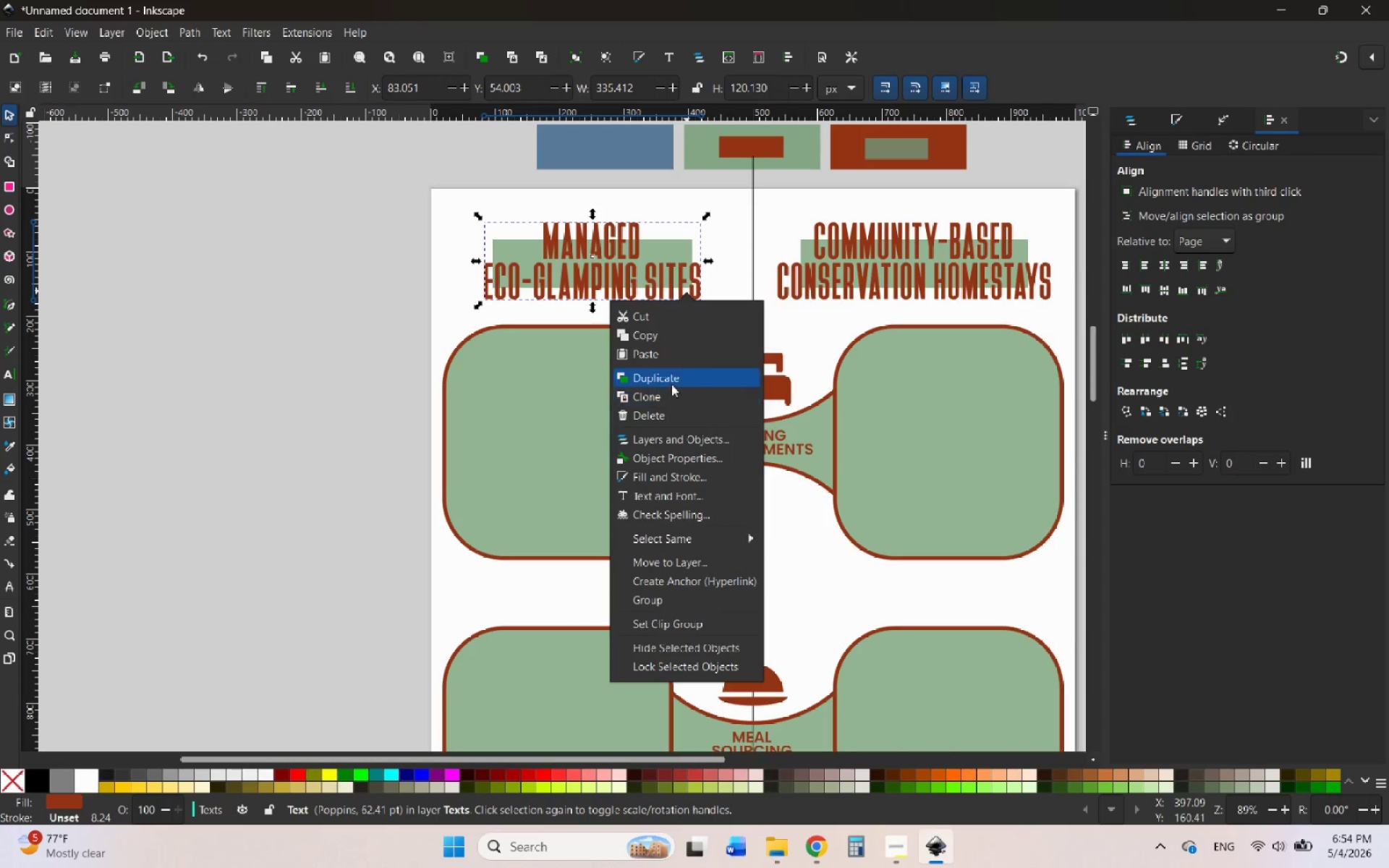 
left_click([666, 383])
 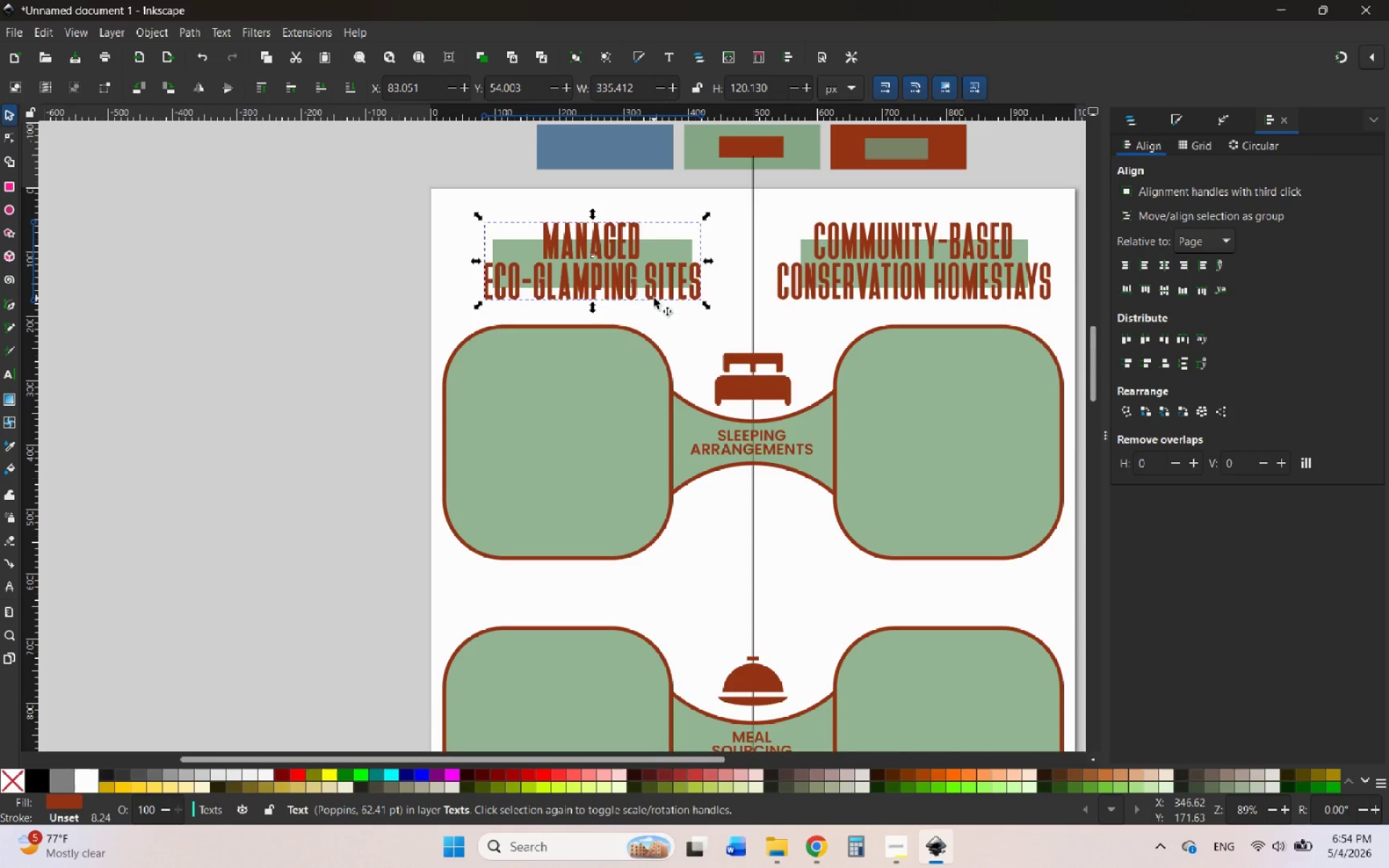 
left_click_drag(start_coordinate=[654, 298], to_coordinate=[621, 478])
 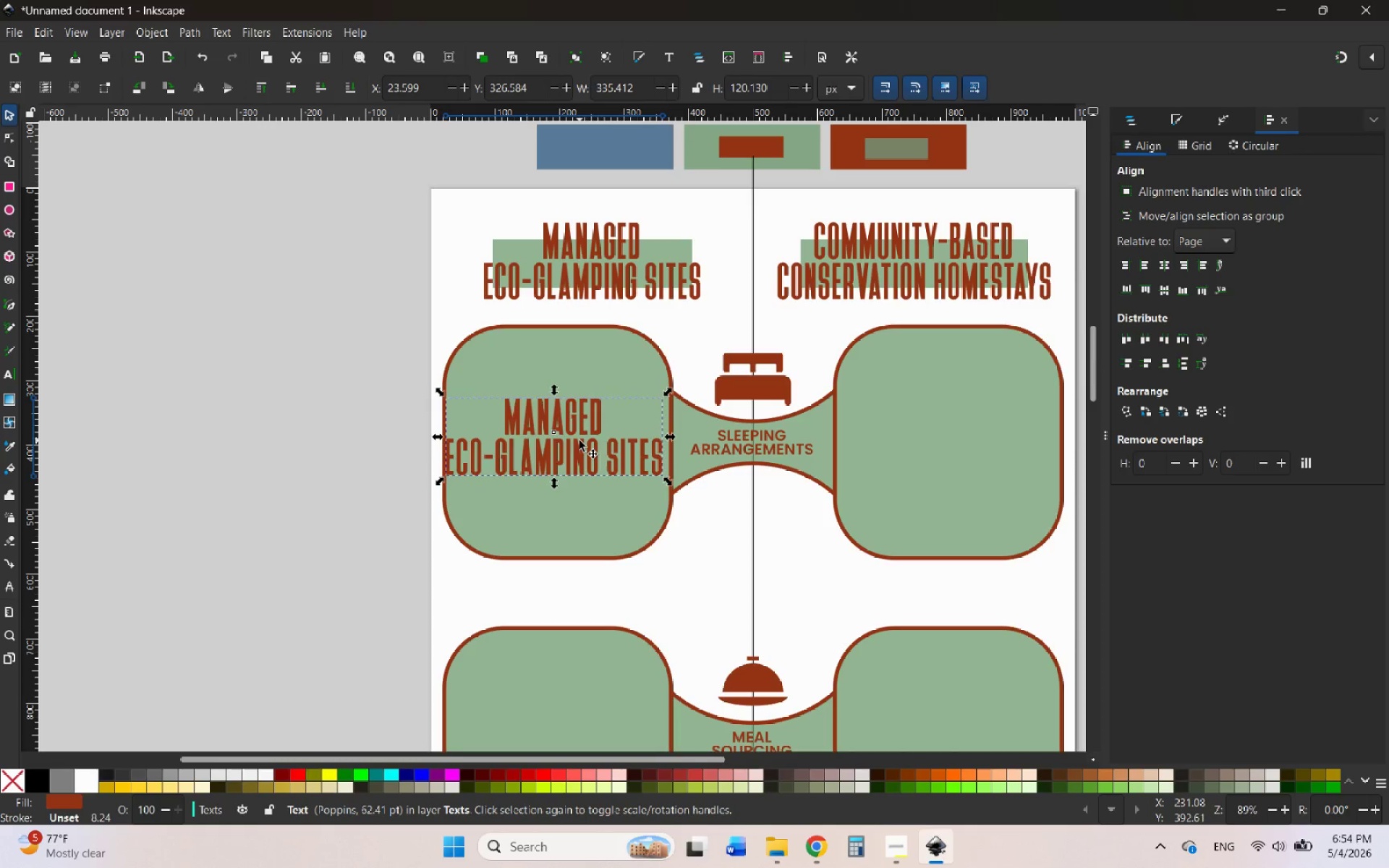 
hold_key(key=ControlLeft, duration=0.62)
 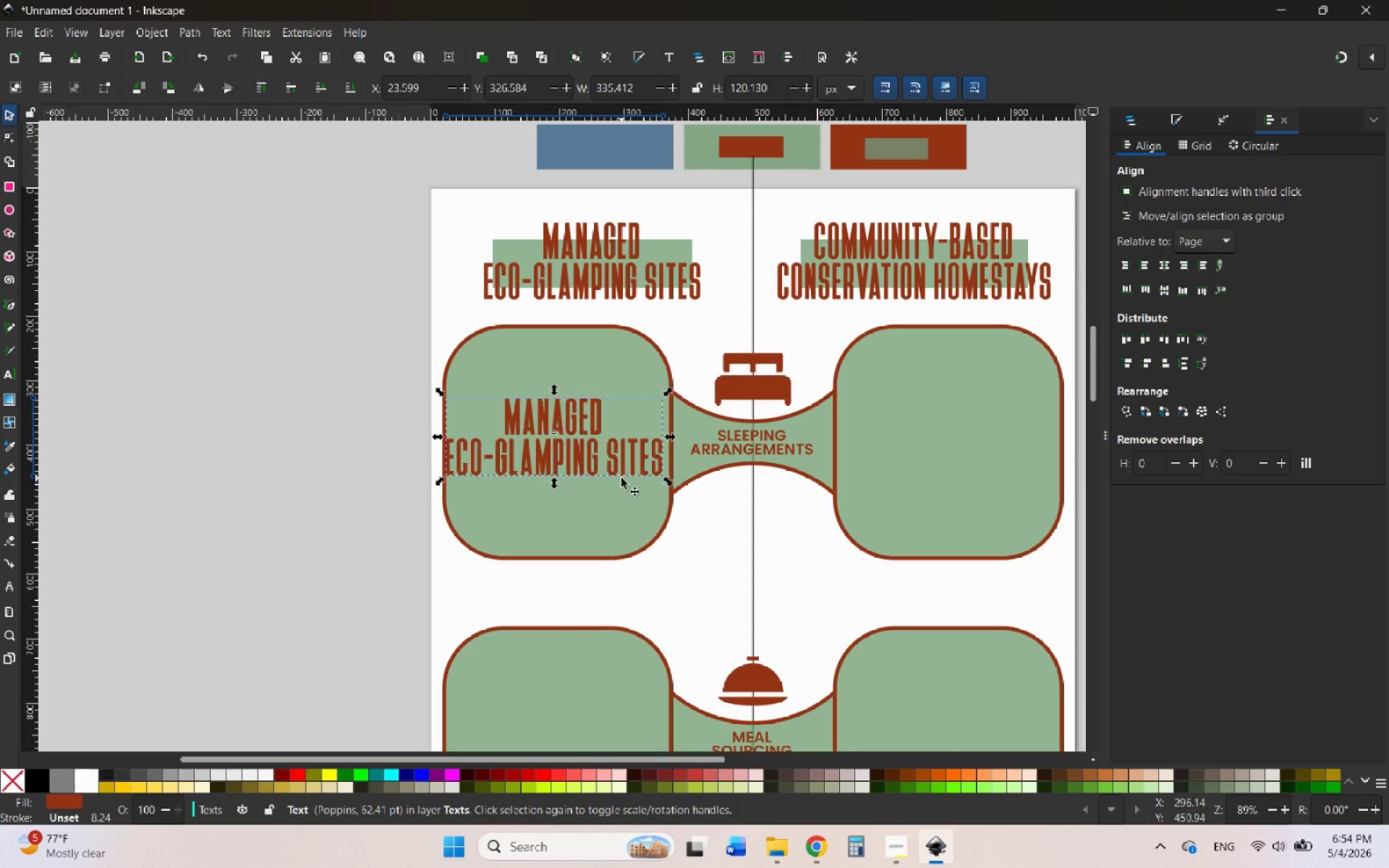 
double_click([579, 441])
 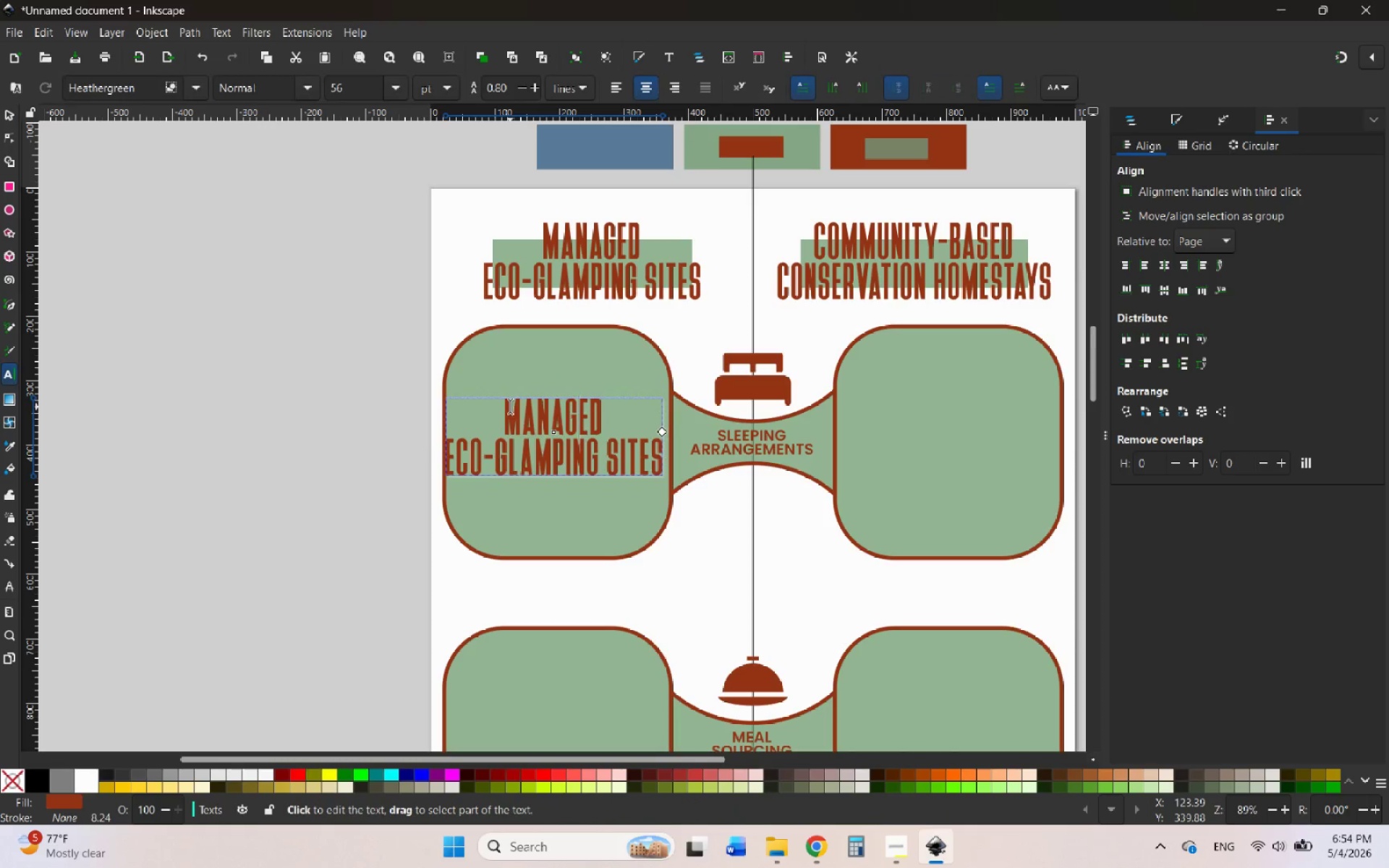 
left_click_drag(start_coordinate=[510, 407], to_coordinate=[682, 469])
 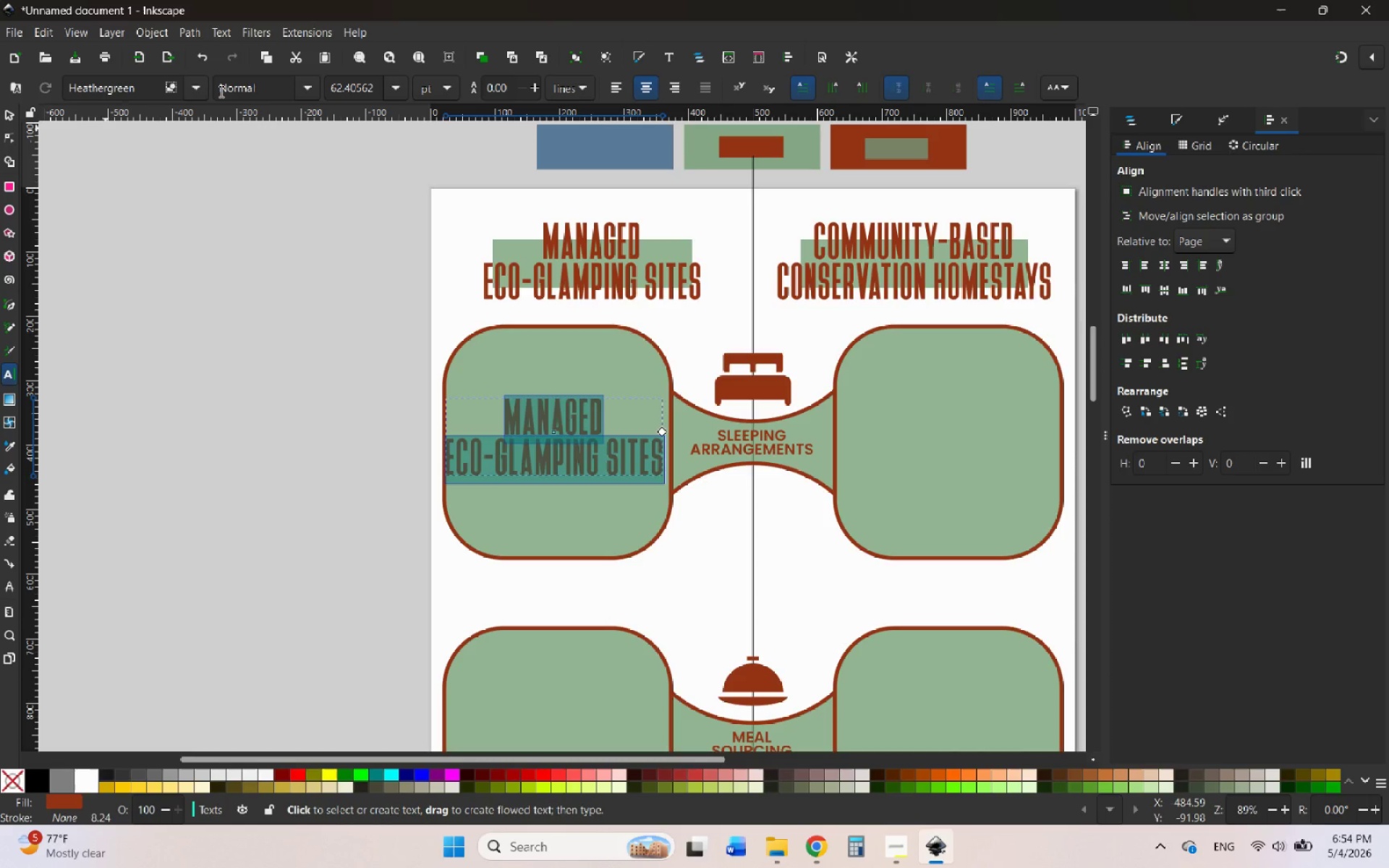 
left_click([198, 90])
 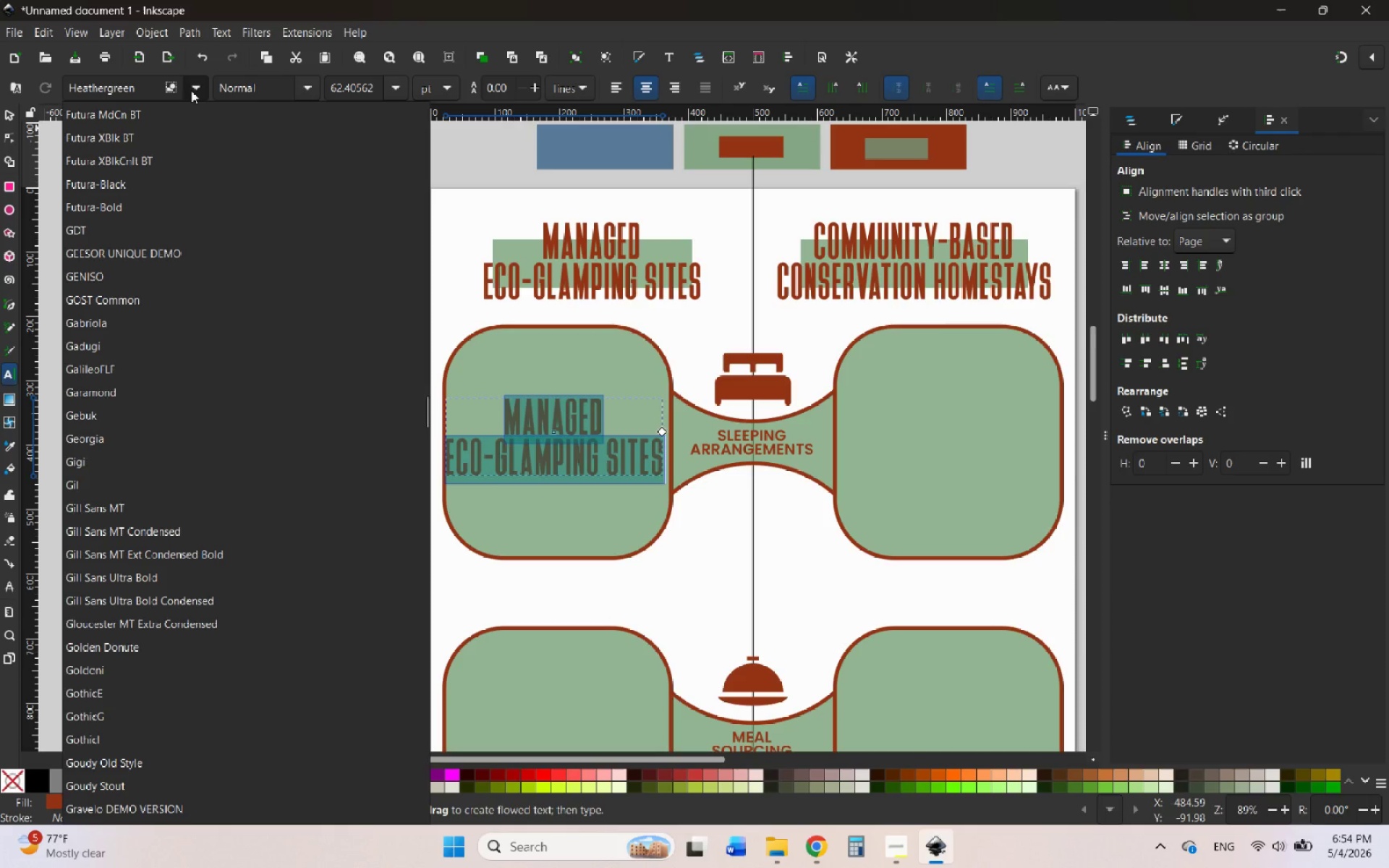 
left_click([149, 90])